 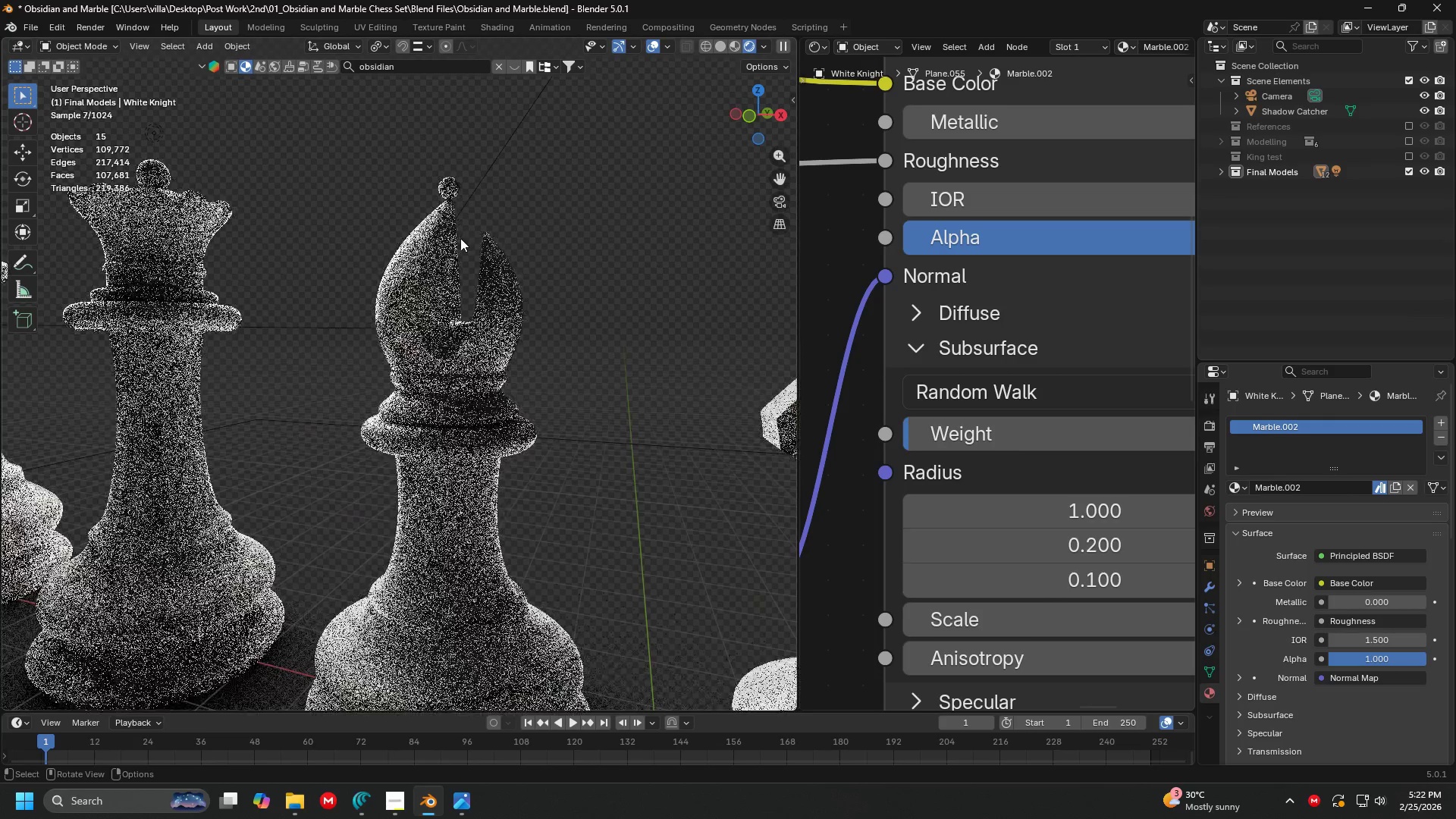 
scroll: coordinate [554, 356], scroll_direction: up, amount: 4.0
 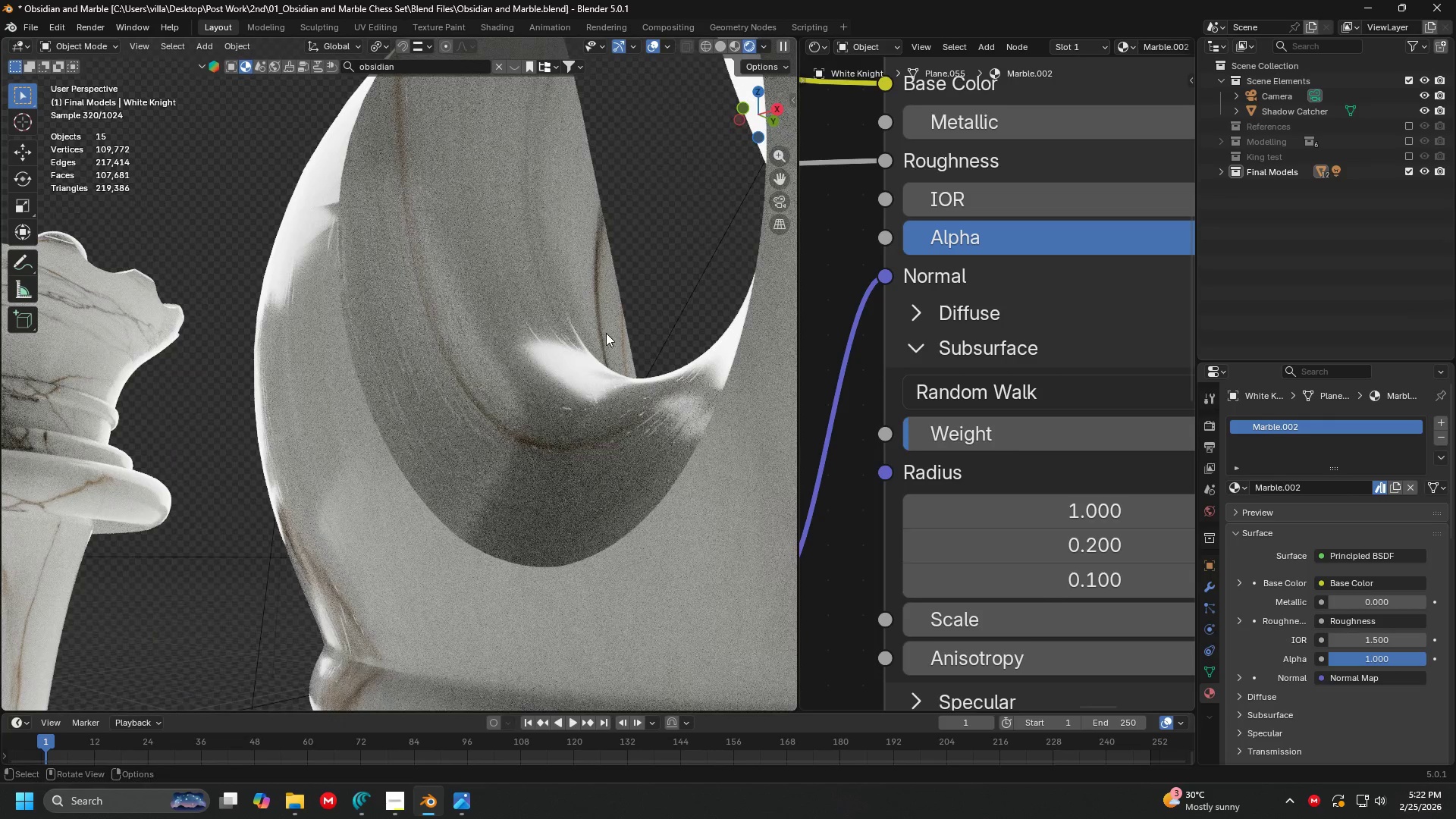 
left_click_drag(start_coordinate=[996, 426], to_coordinate=[1096, 426])
 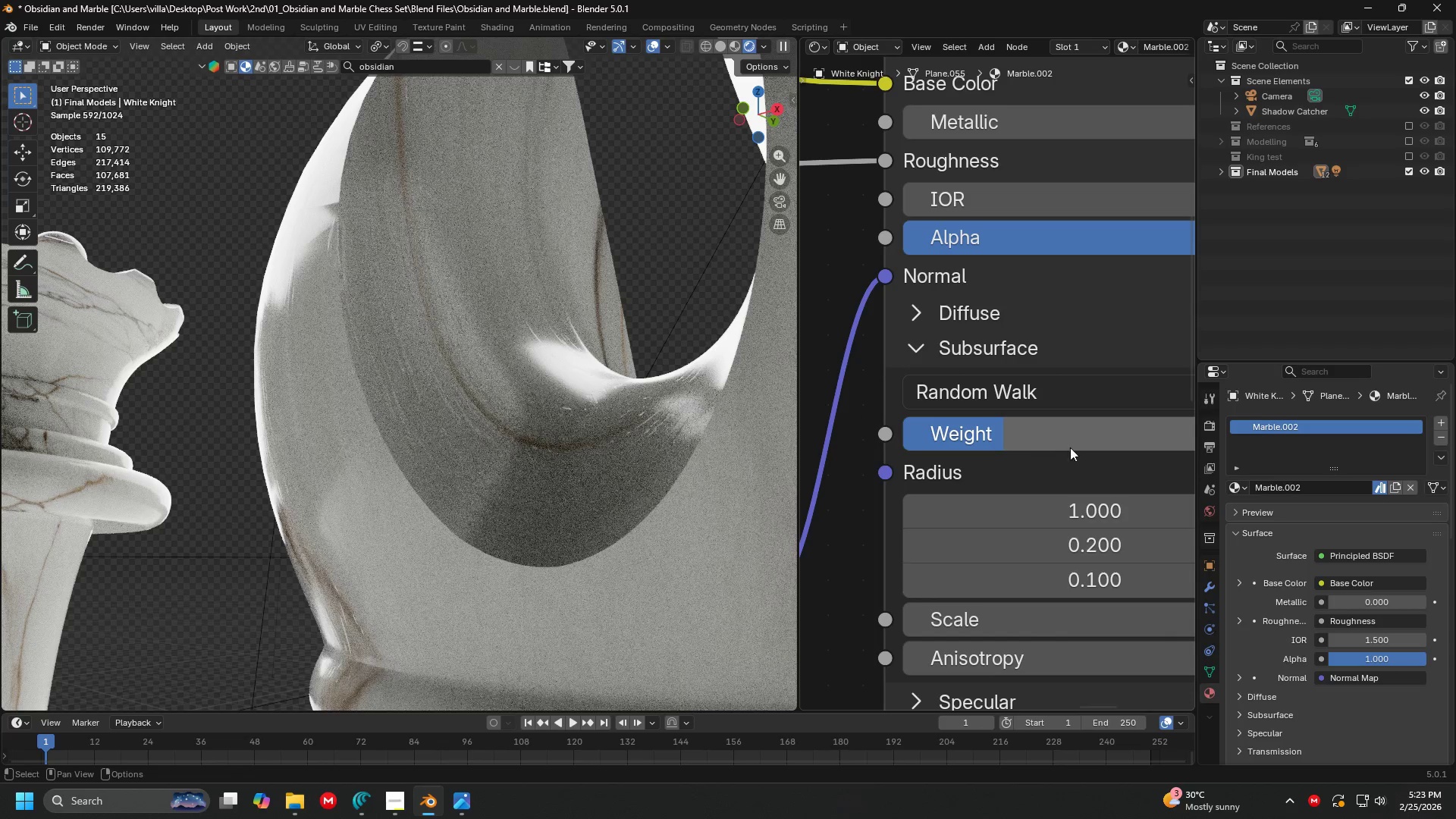 
key(Control+Z)
 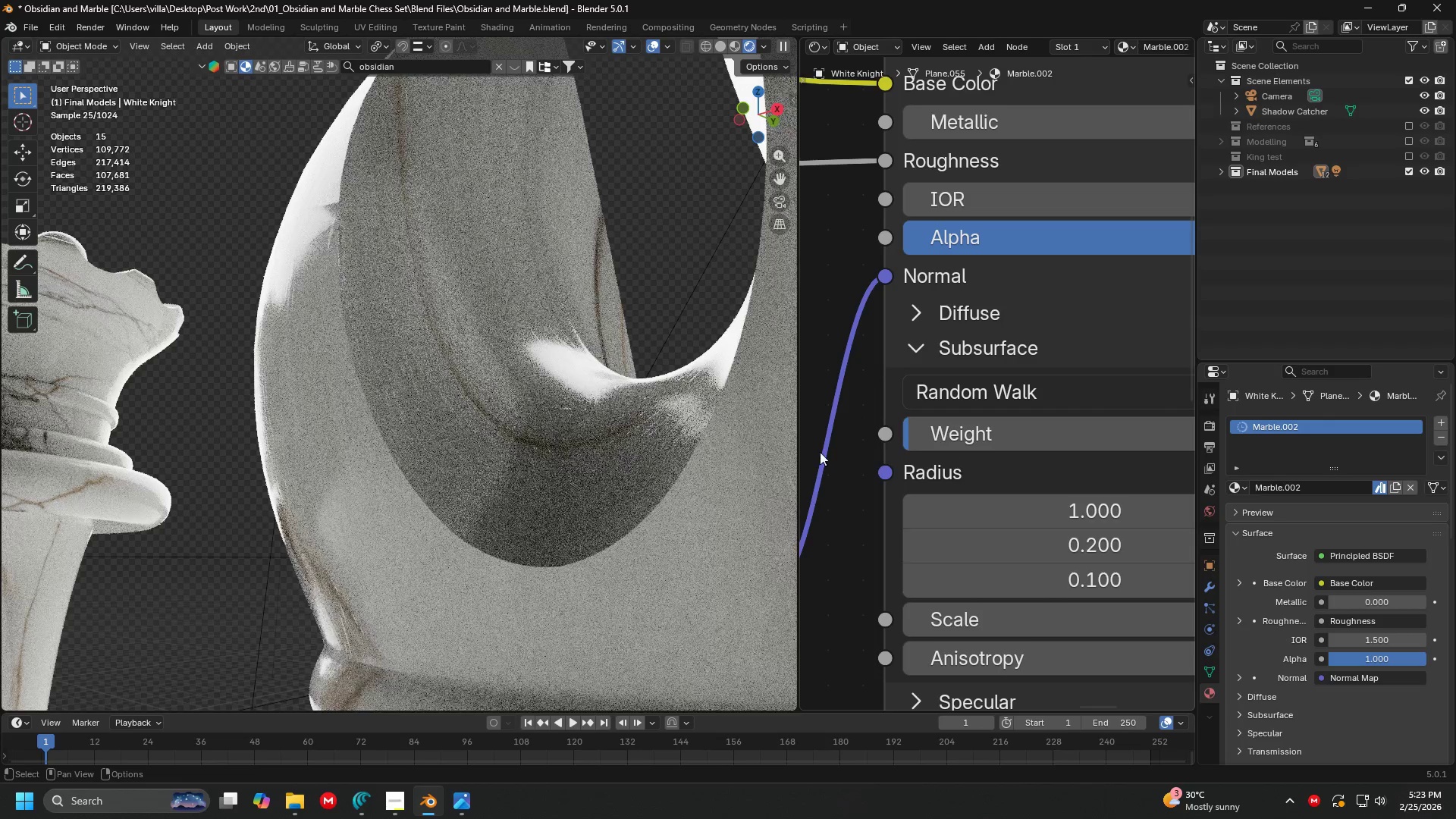 
left_click([620, 411])
 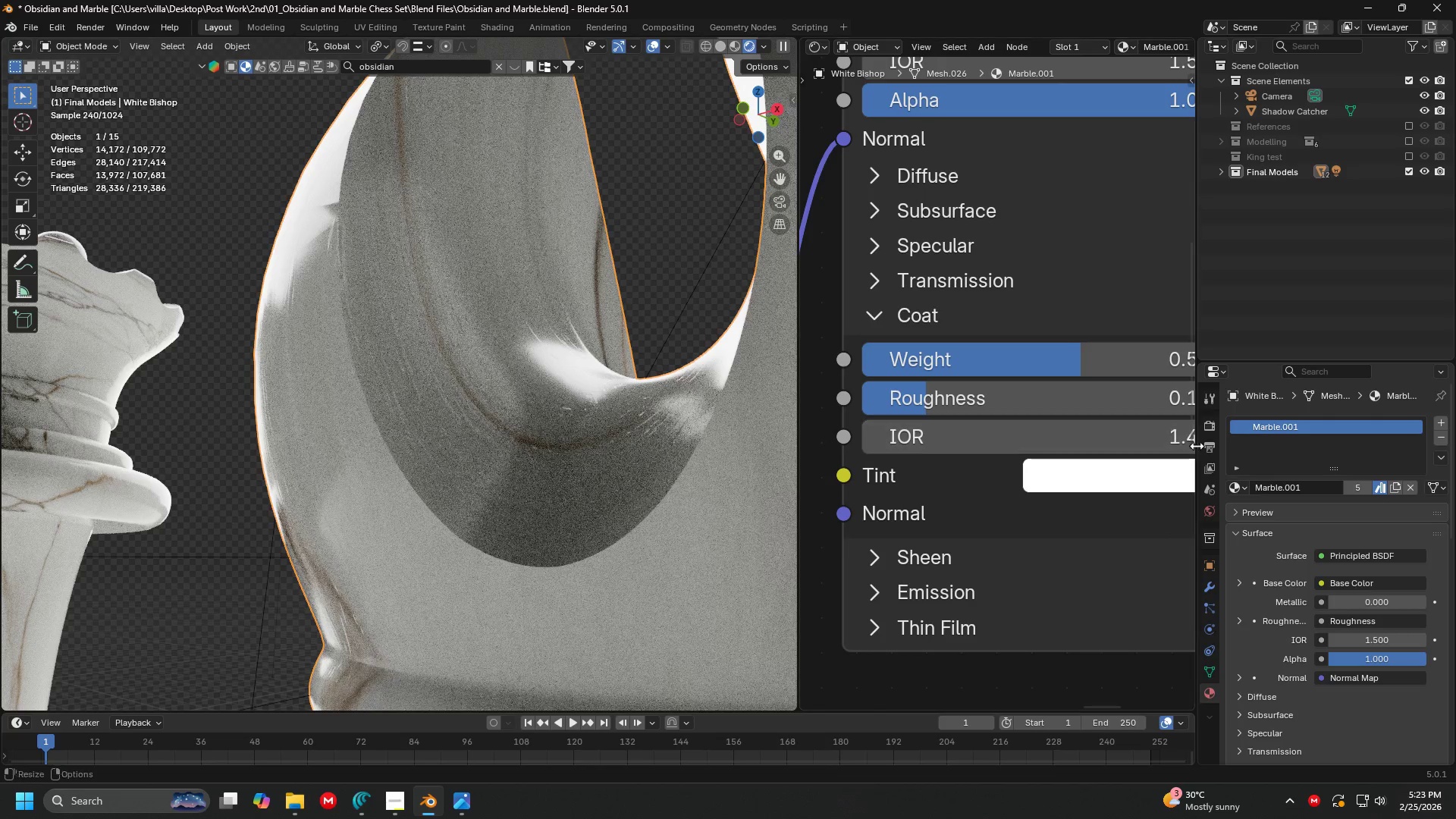 
key(Shift+ShiftLeft)
 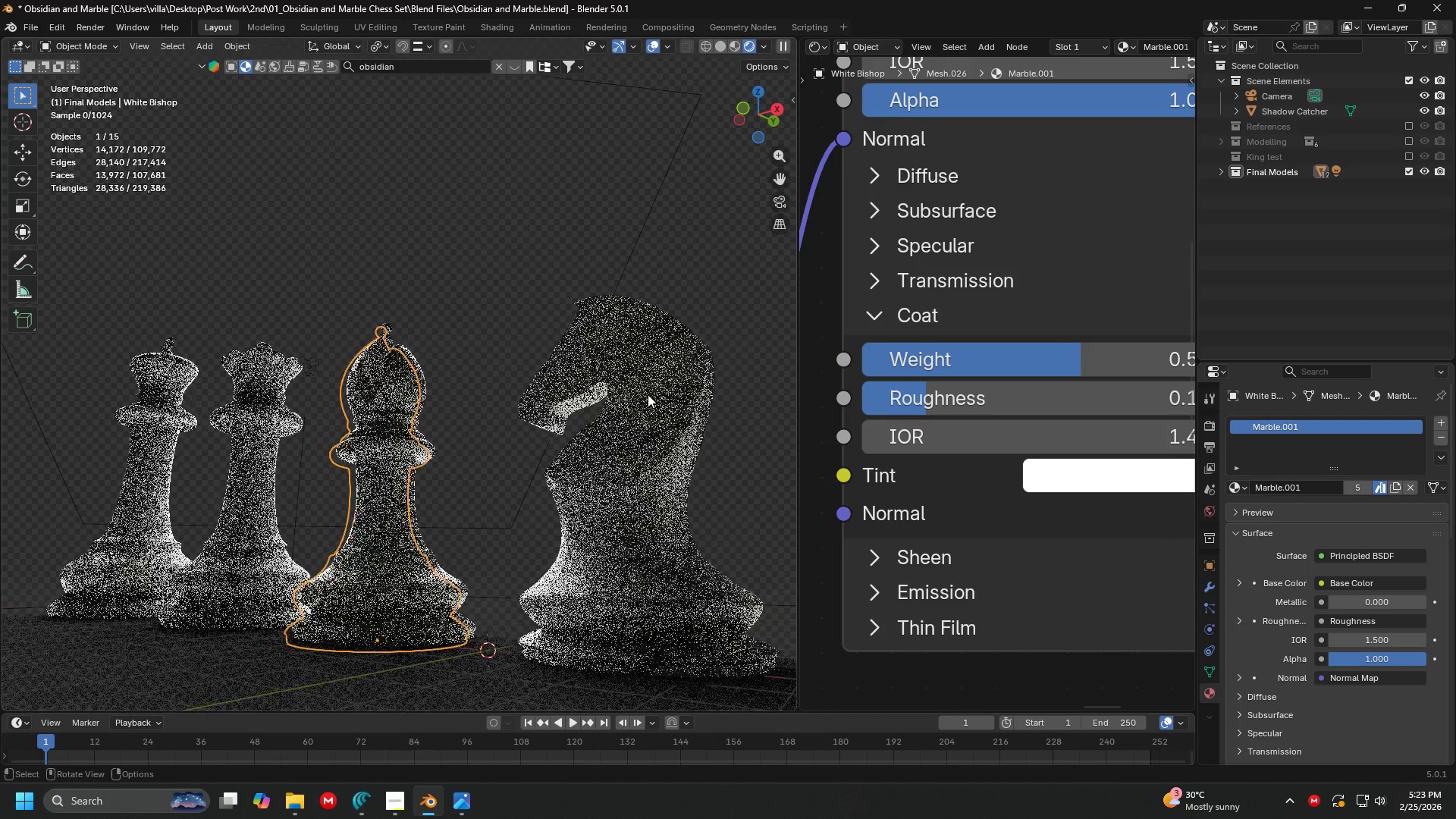 
scroll: coordinate [681, 378], scroll_direction: down, amount: 6.0
 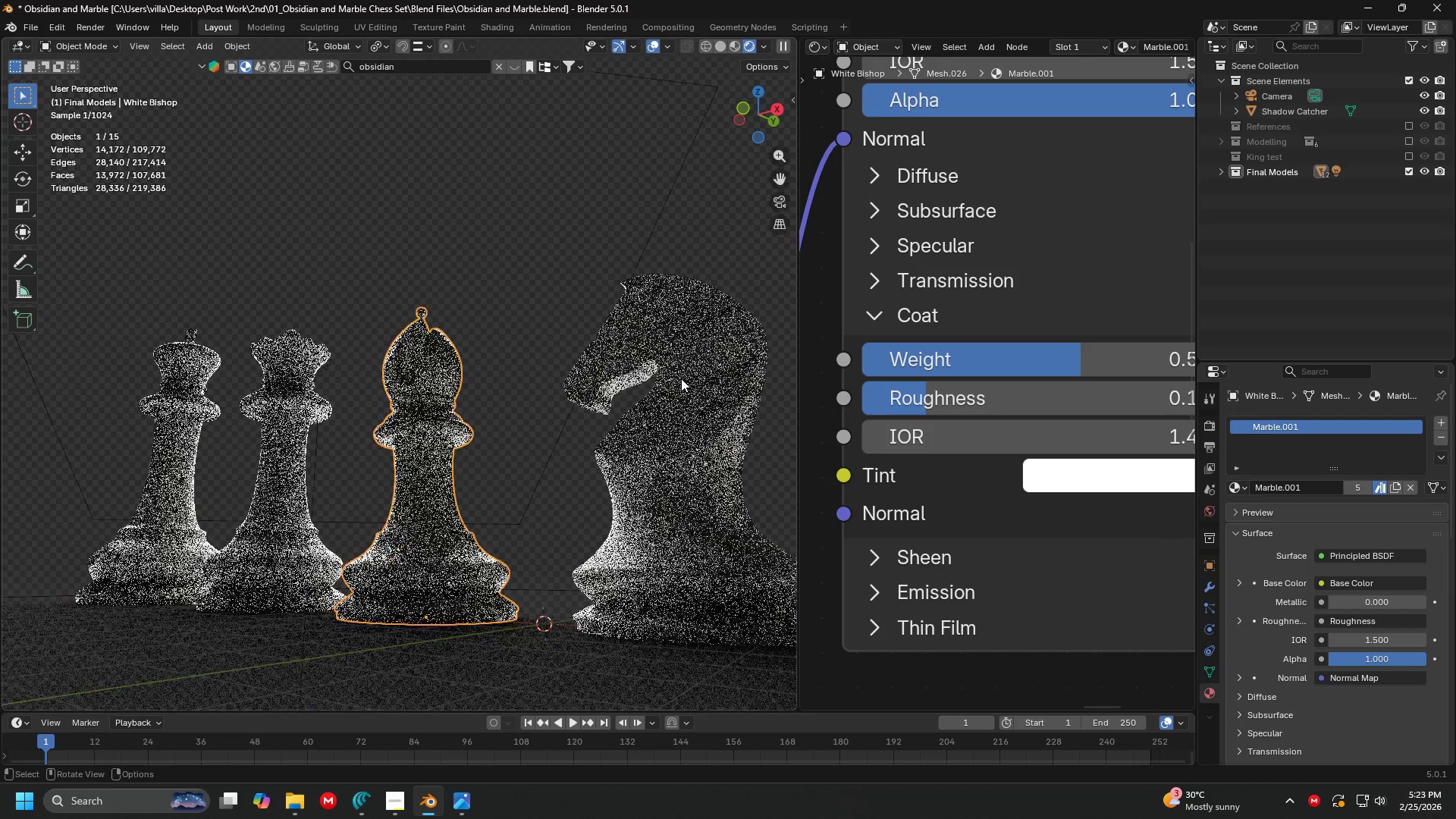 
left_click([646, 403])
 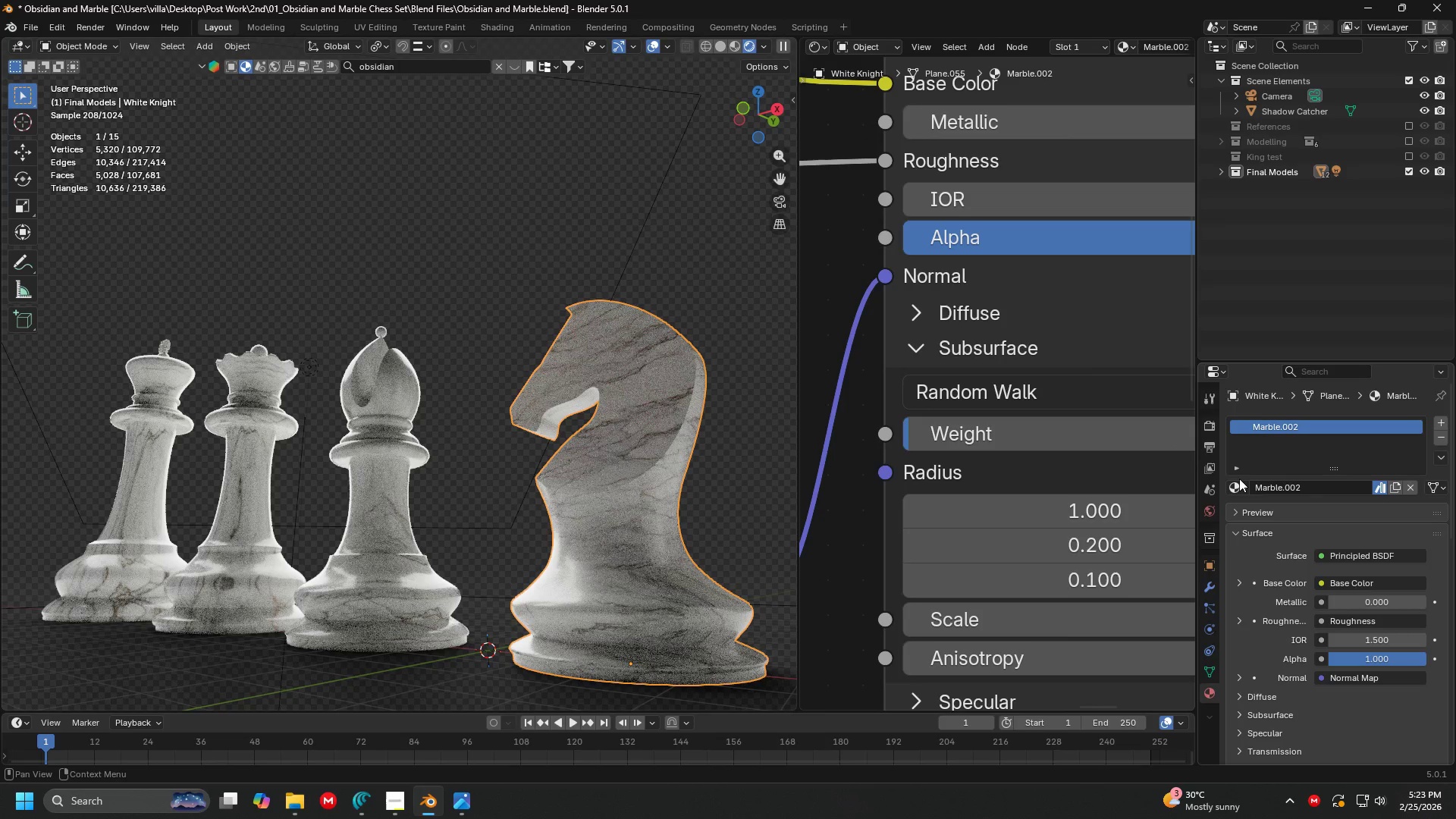 
left_click([1241, 481])
 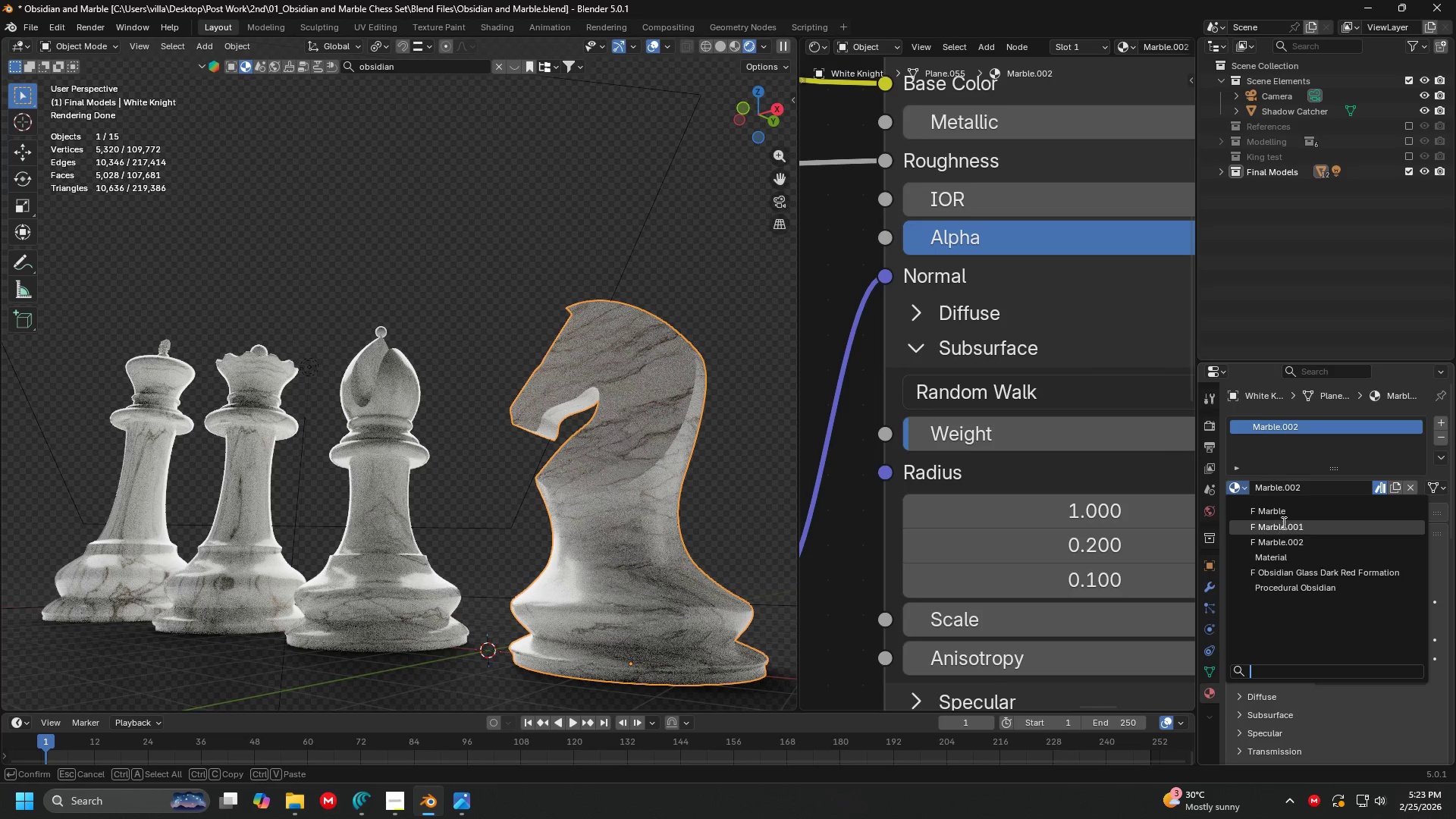 
left_click([1286, 516])
 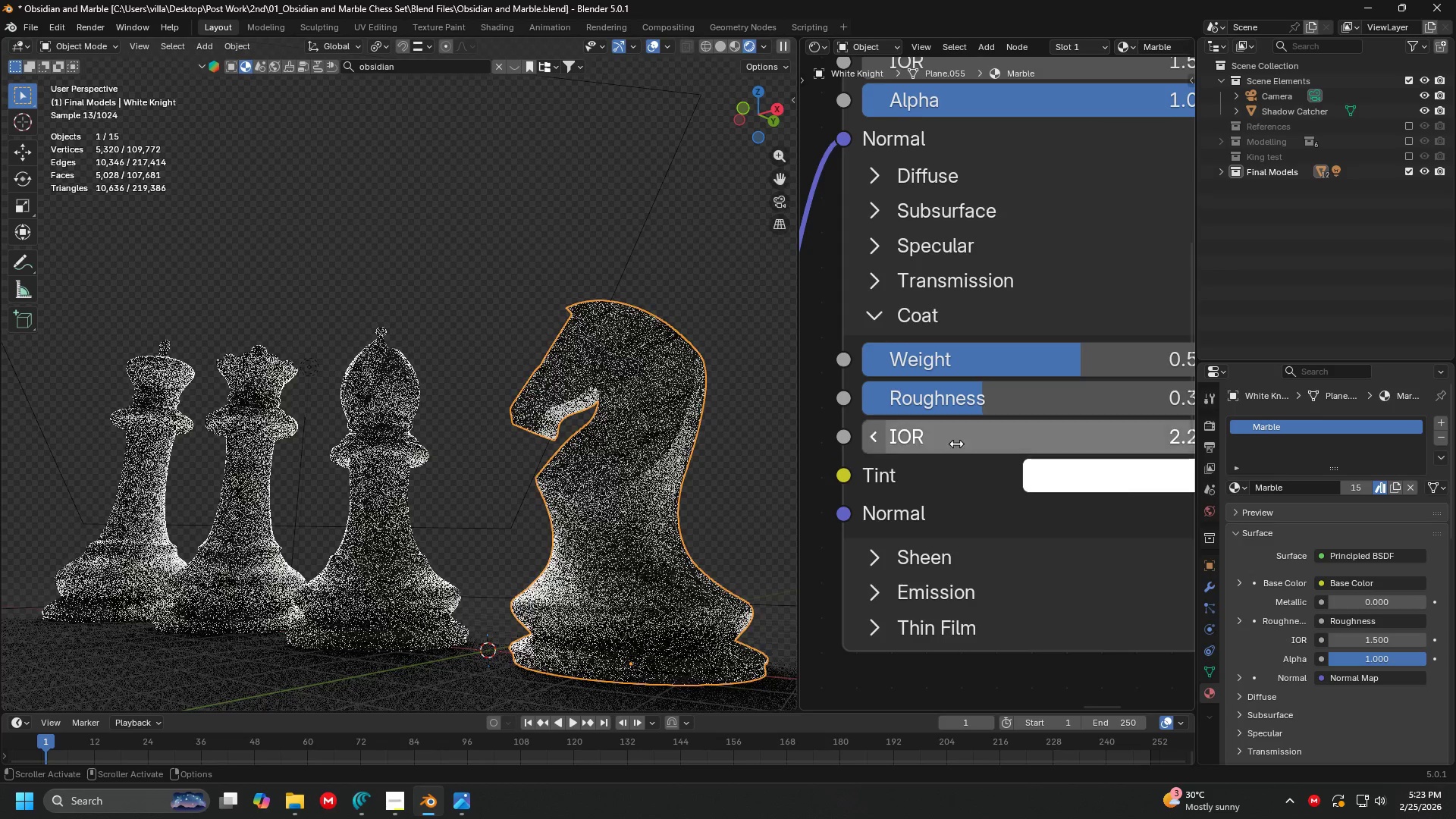 
key(Shift+ShiftLeft)
 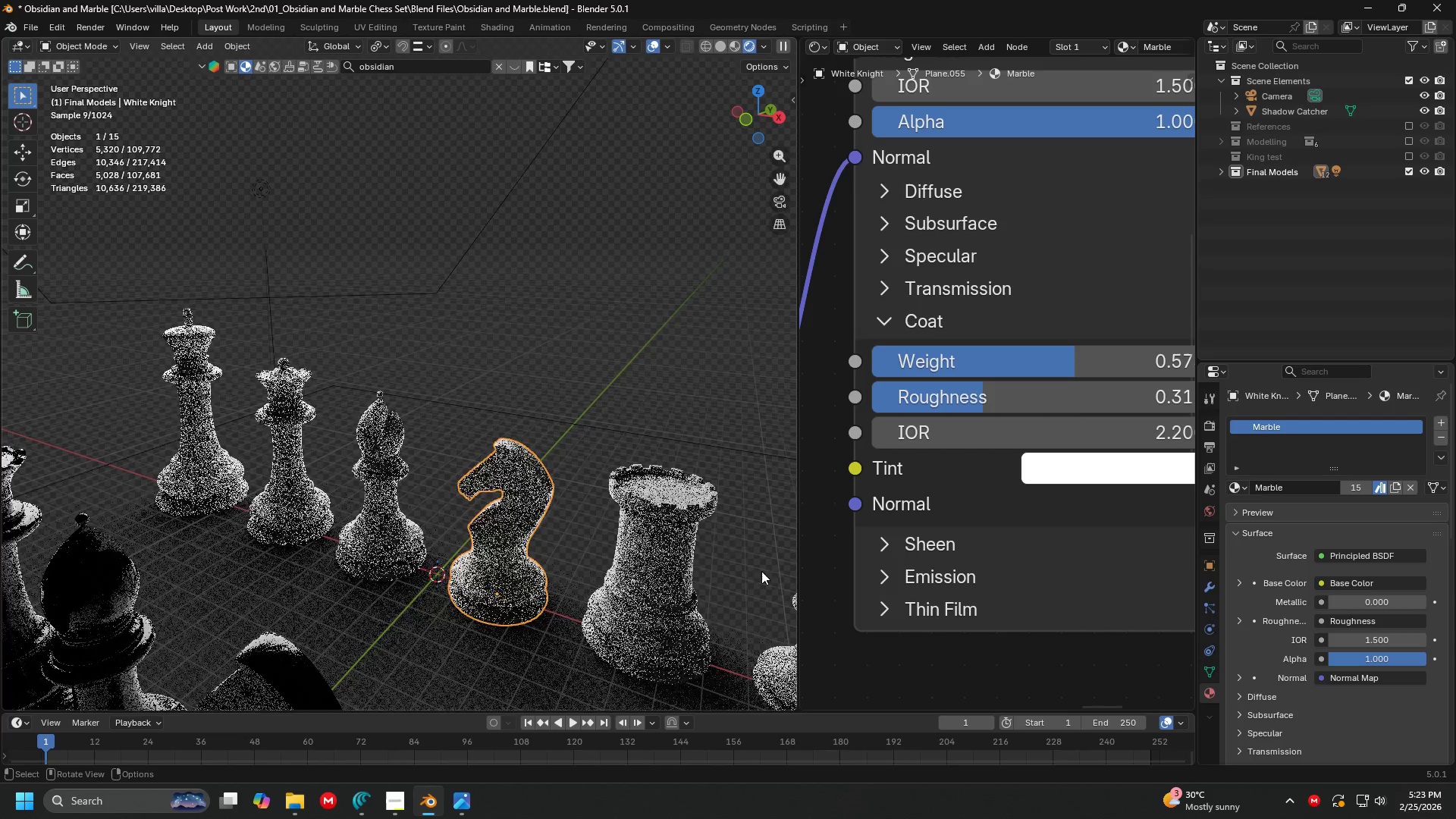 
scroll: coordinate [756, 473], scroll_direction: down, amount: 3.0
 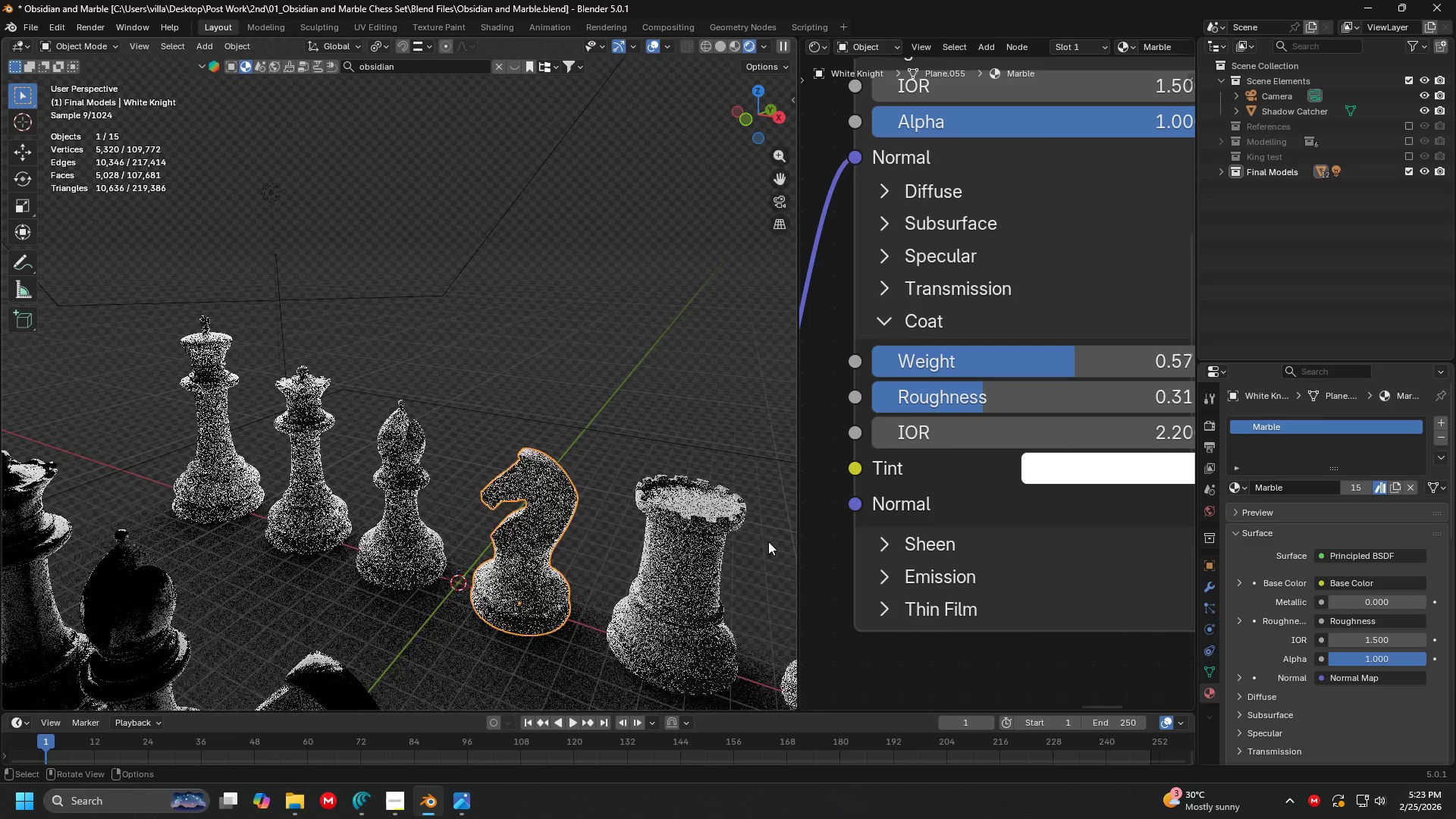 
key(Shift+ShiftLeft)
 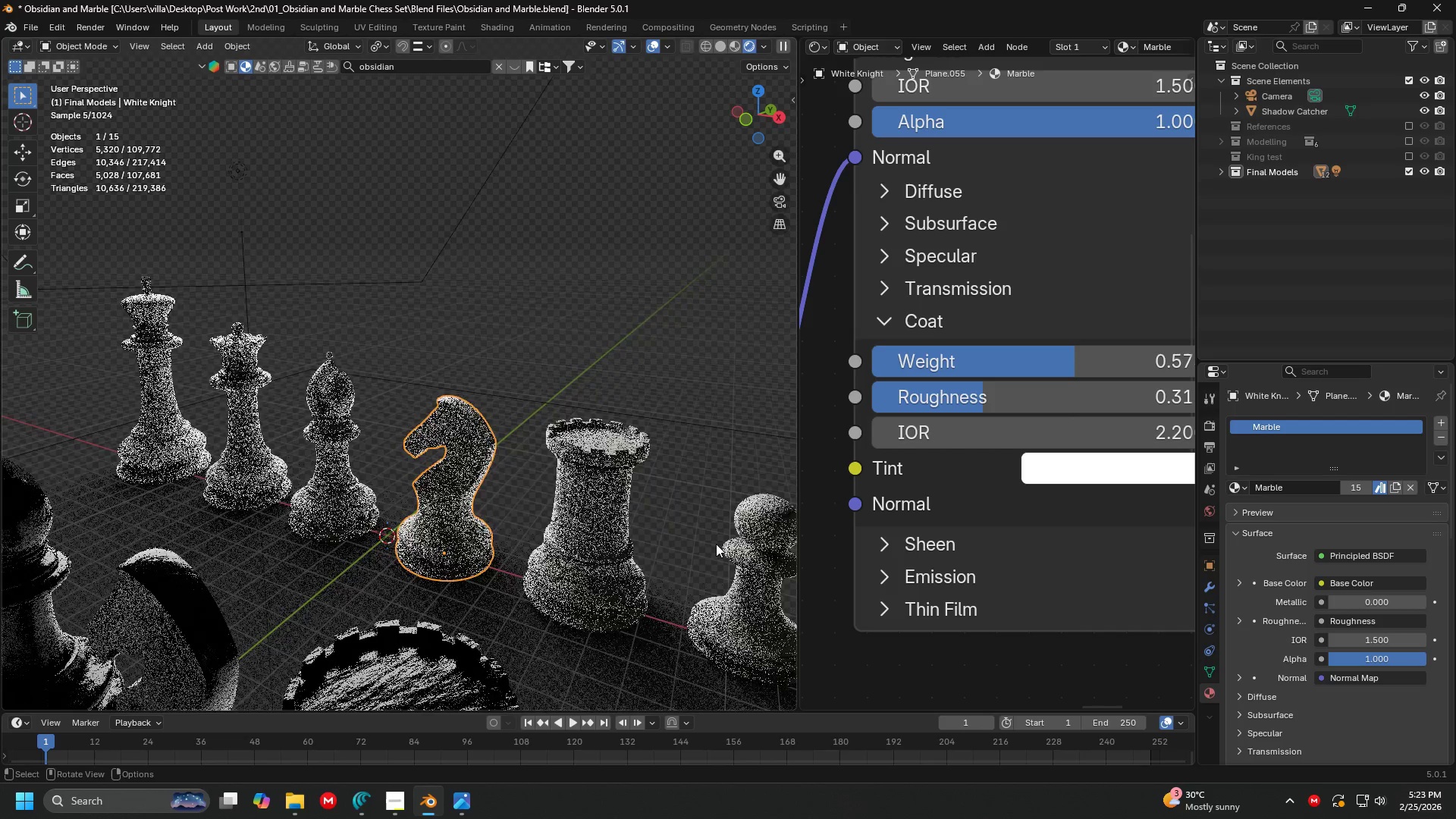 
left_click([745, 539])
 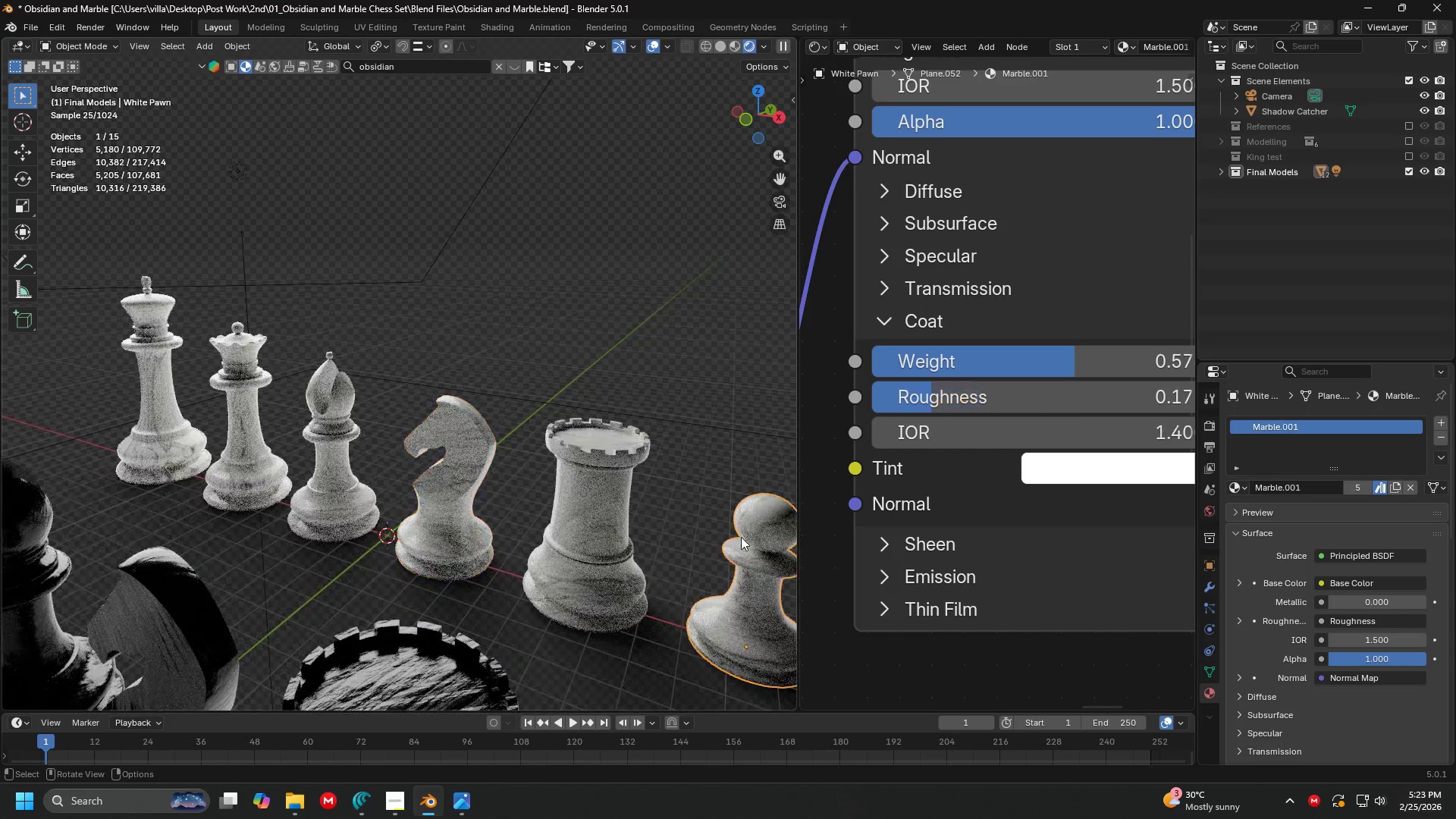 
hold_key(key=ShiftLeft, duration=1.5)
double_click([612, 496])
 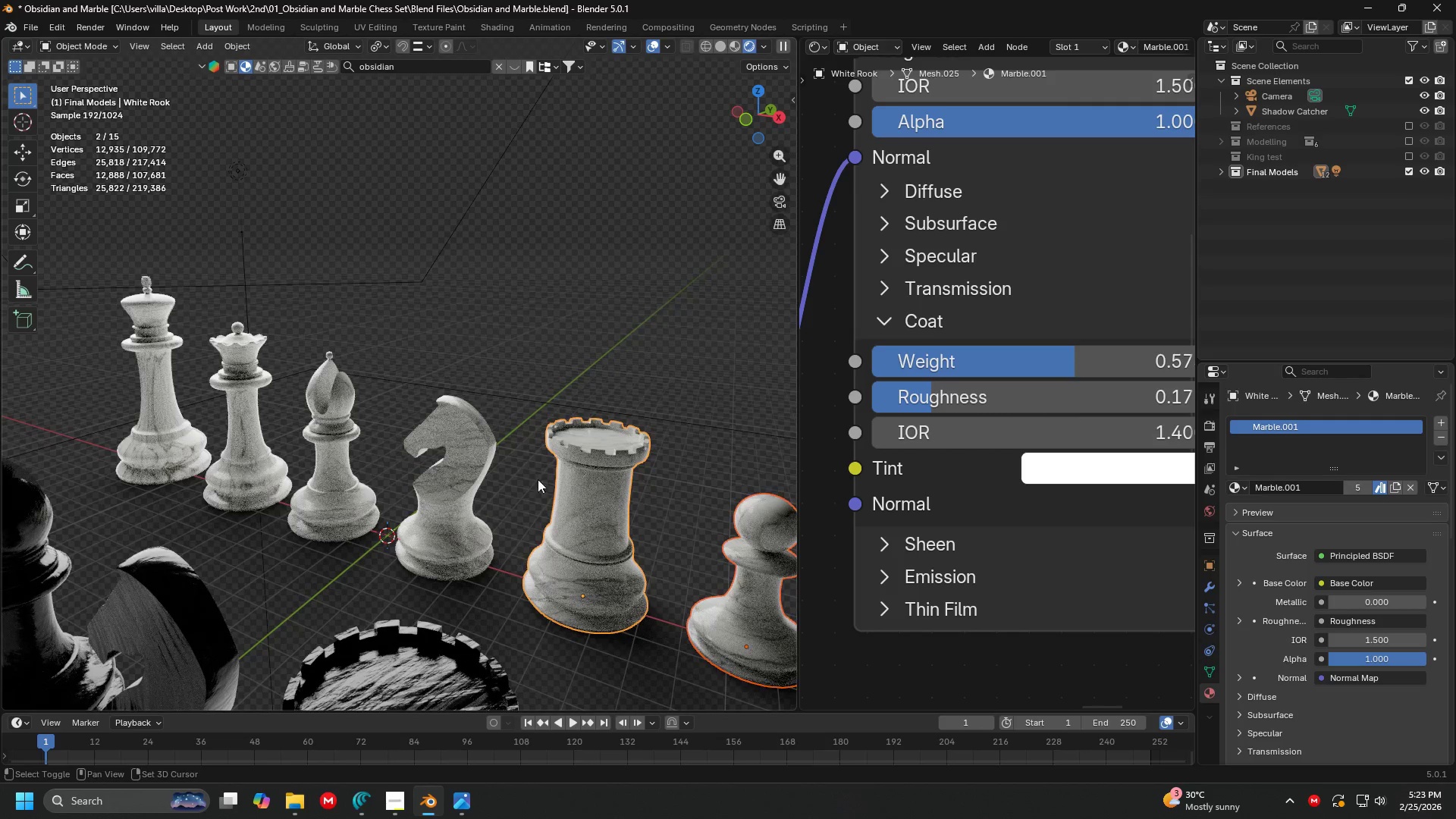 
left_click([454, 457])
 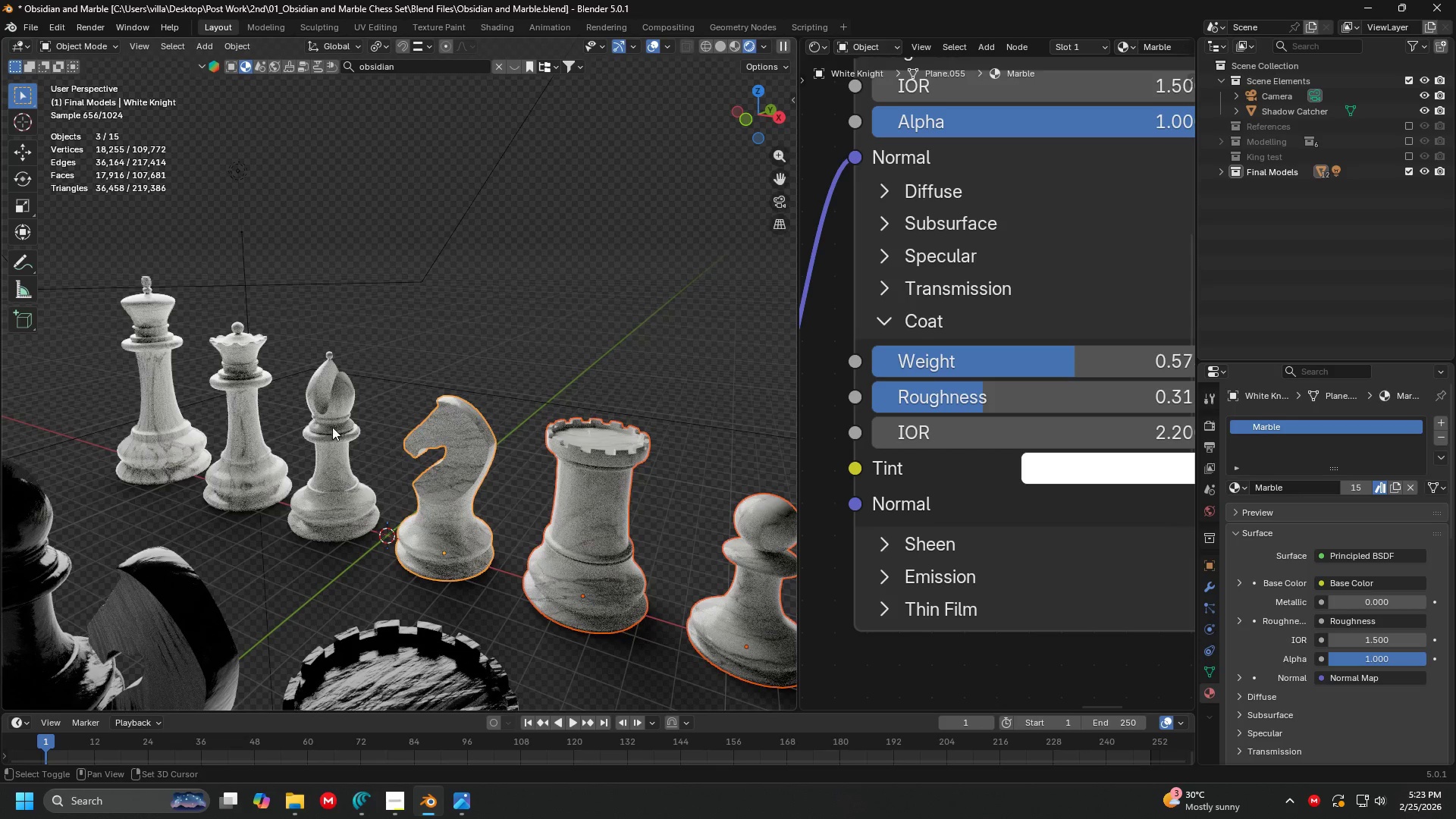 
double_click([330, 421])
 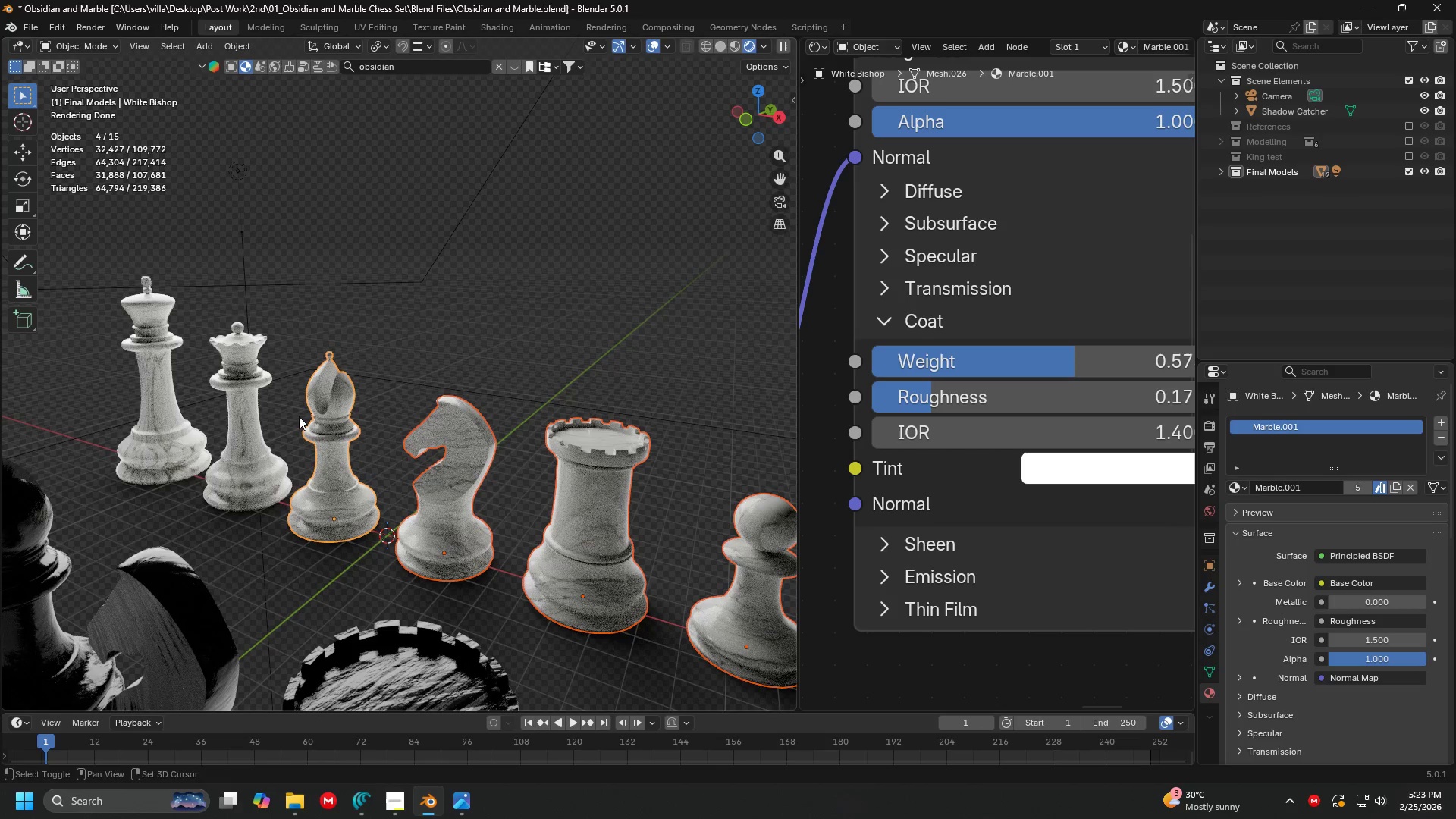 
hold_key(key=ShiftLeft, duration=1.02)
triple_click([235, 374])
 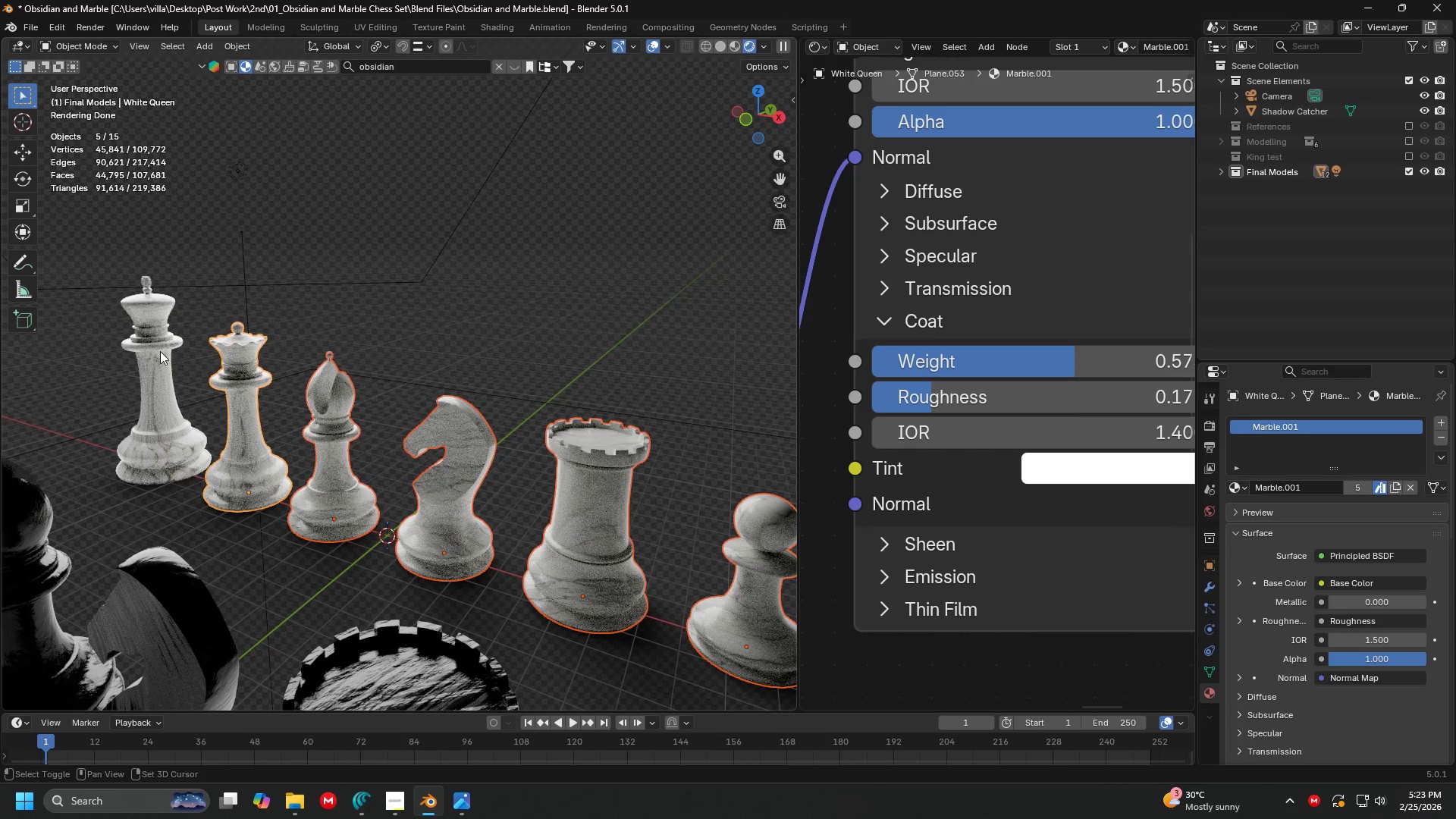 
triple_click([143, 343])
 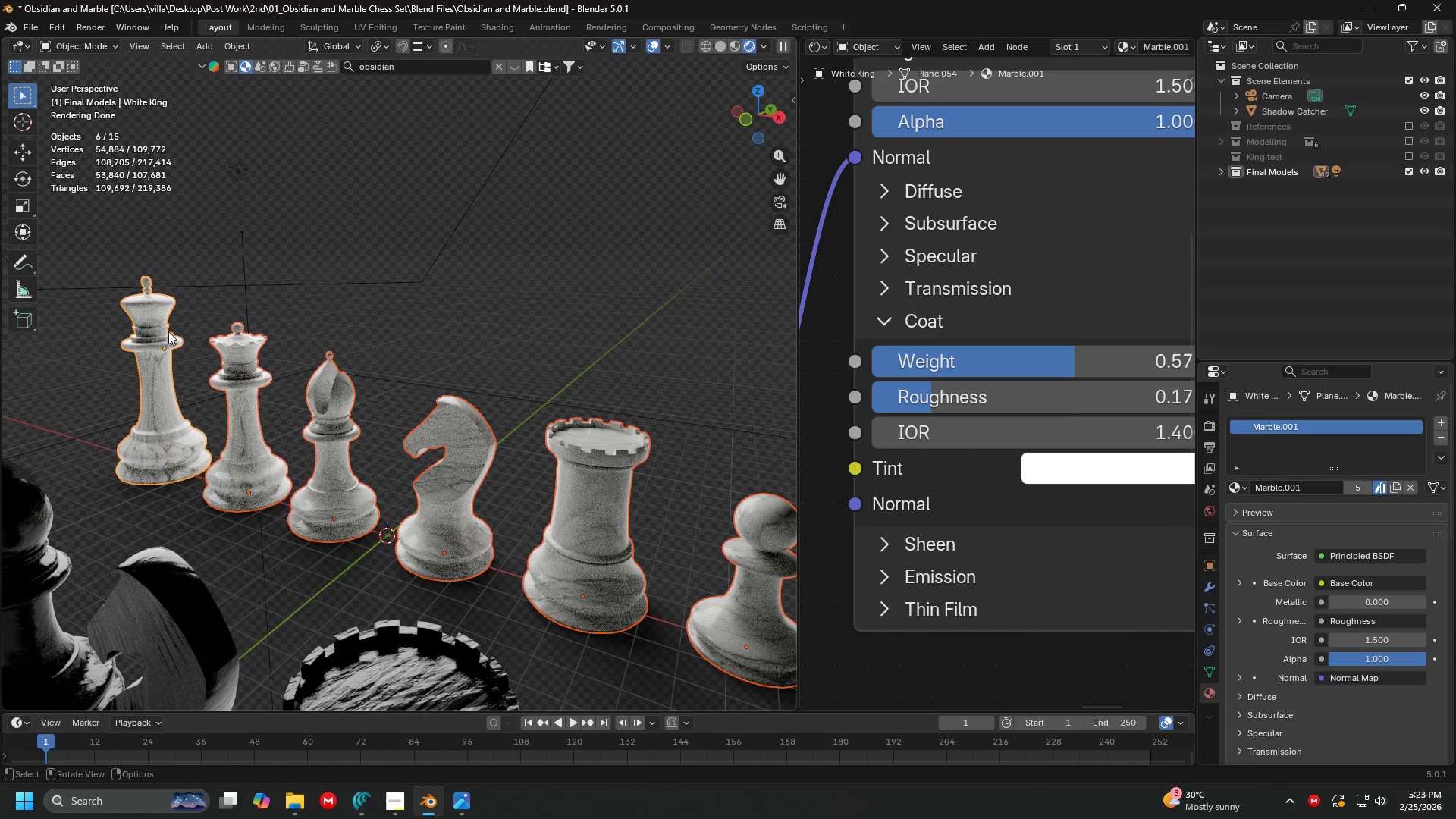 
key(Control+L)
 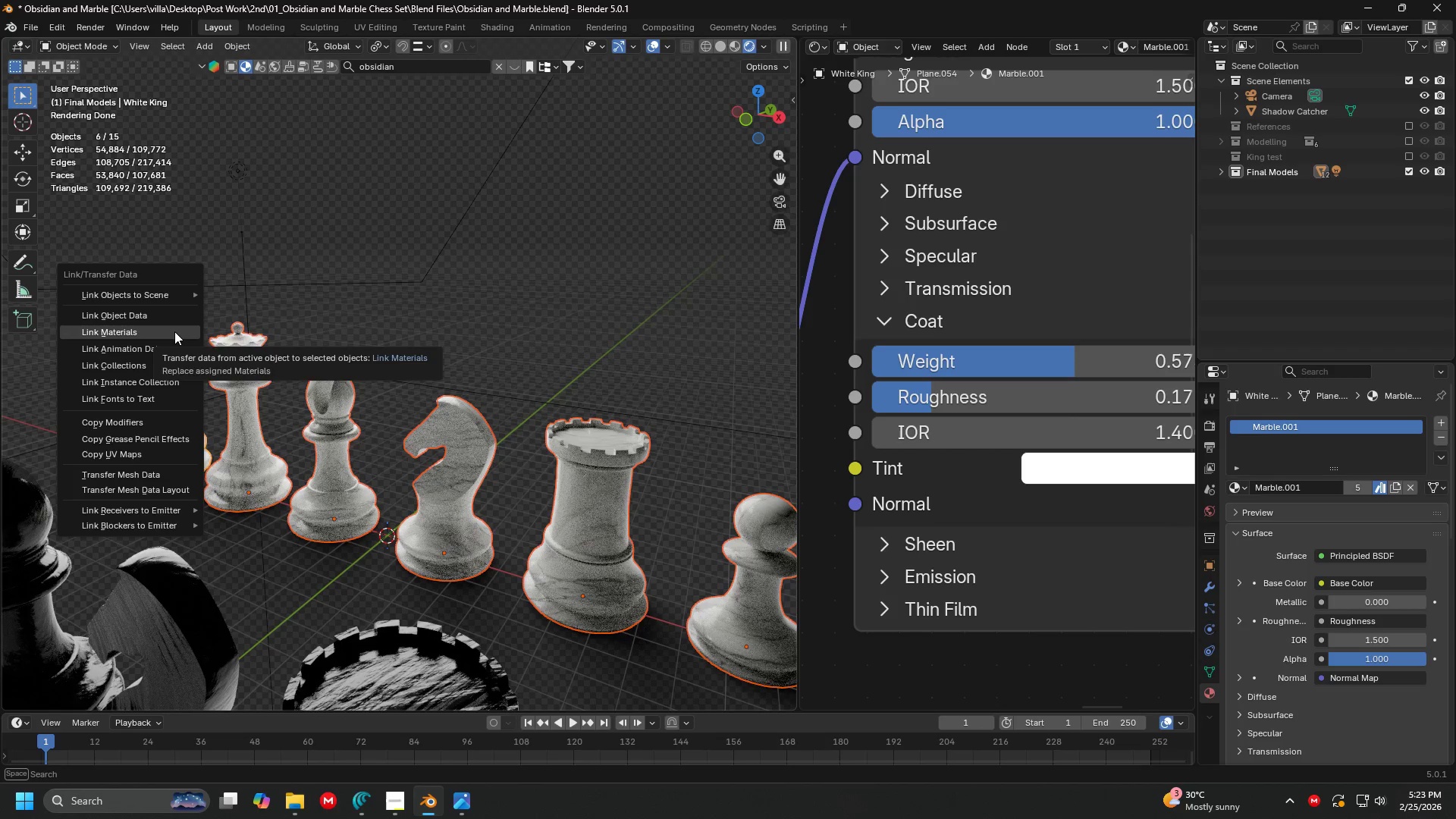 
left_click([174, 331])
 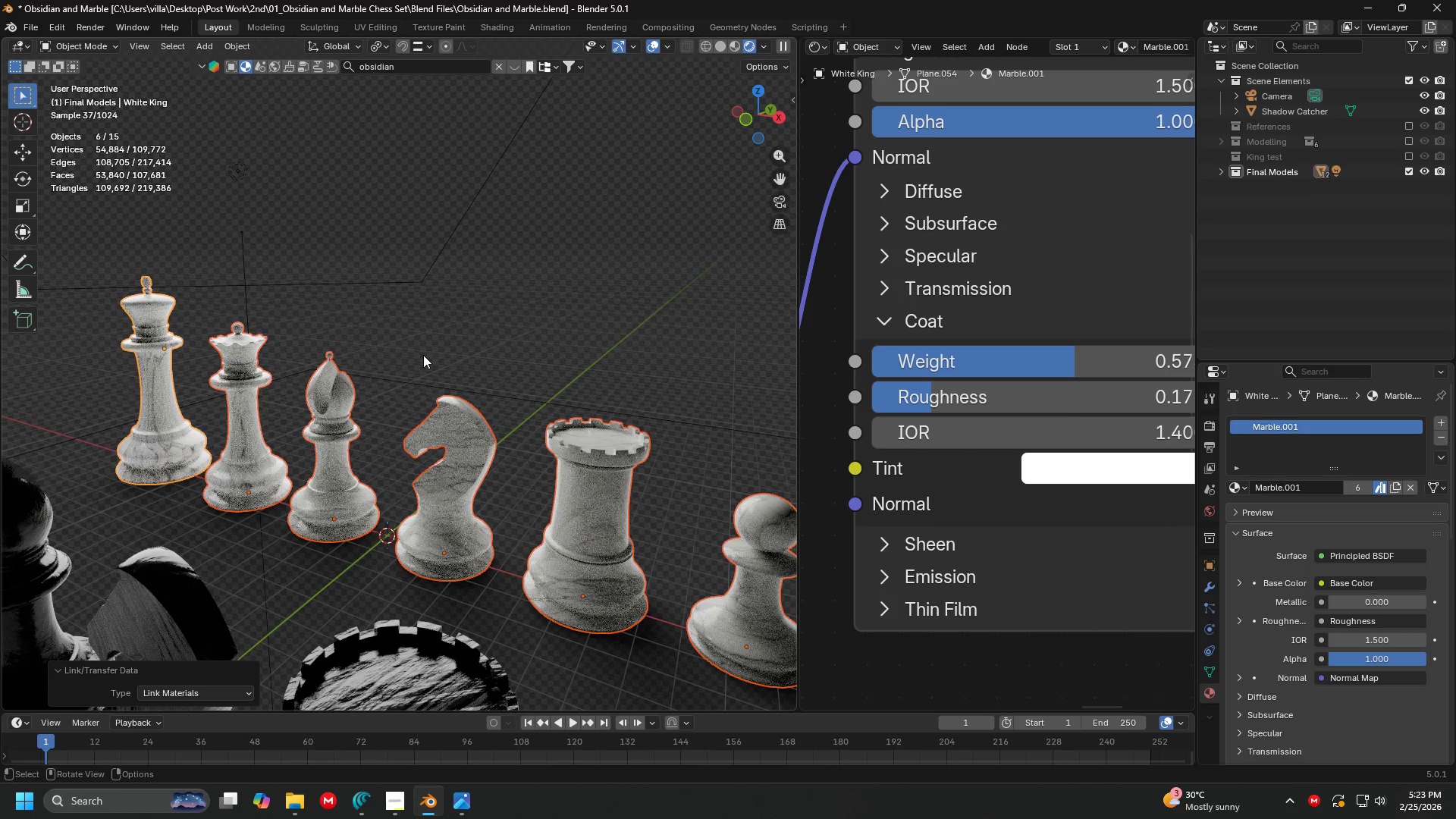 
hold_key(key=ShiftLeft, duration=0.36)
 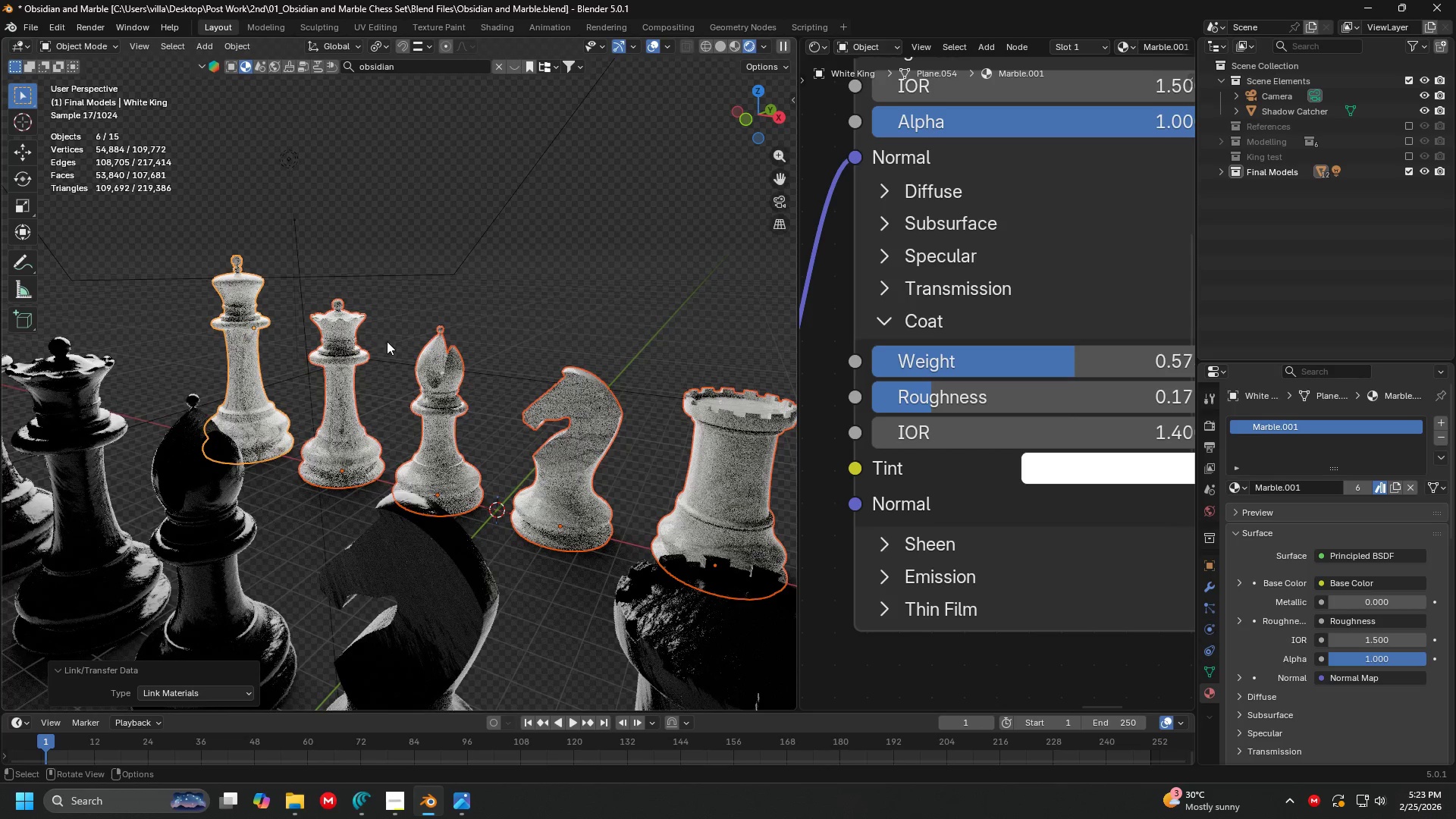 
scroll: coordinate [406, 358], scroll_direction: down, amount: 1.0
 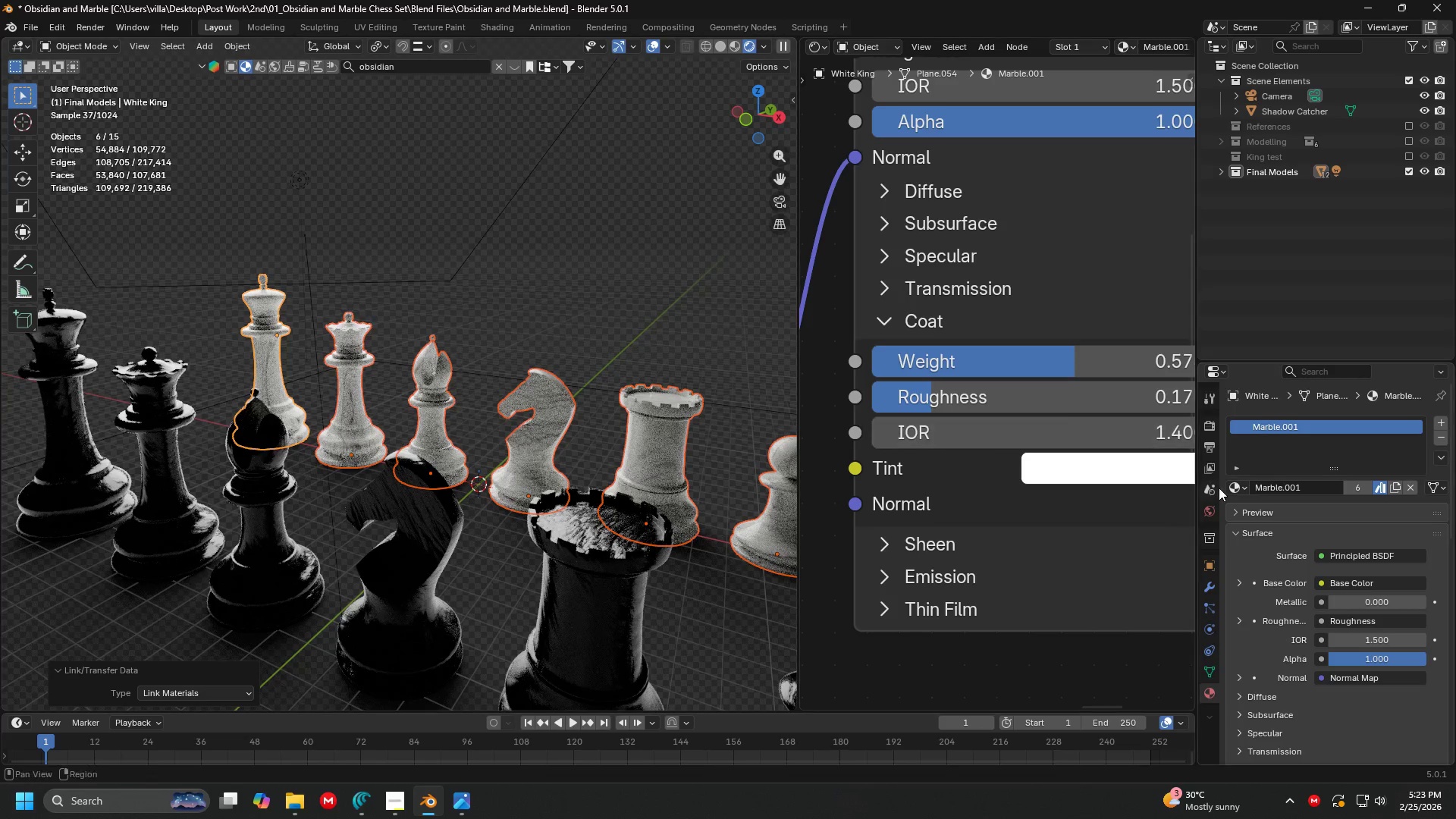 
left_click([1238, 488])
 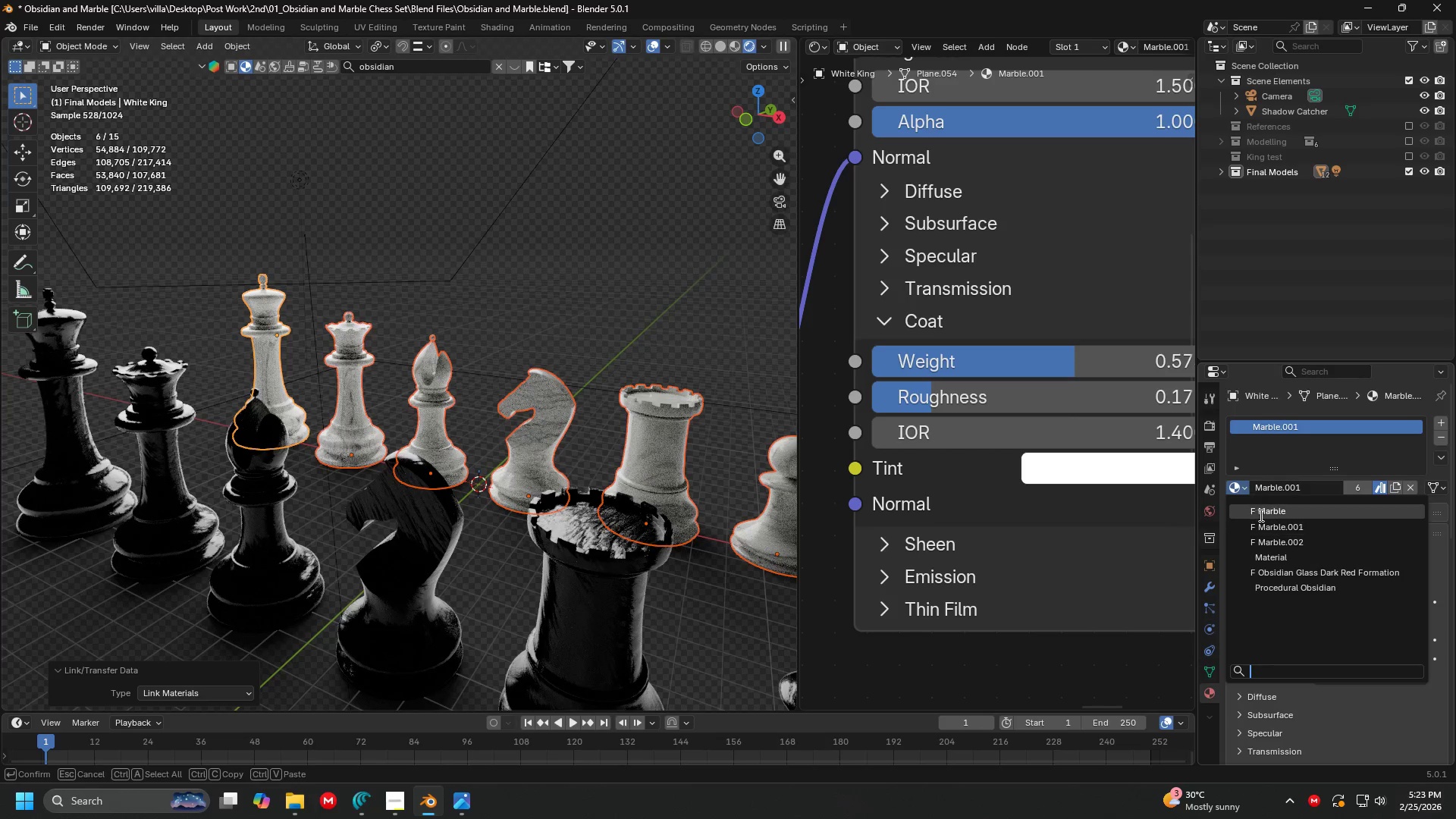 
left_click([1261, 511])
 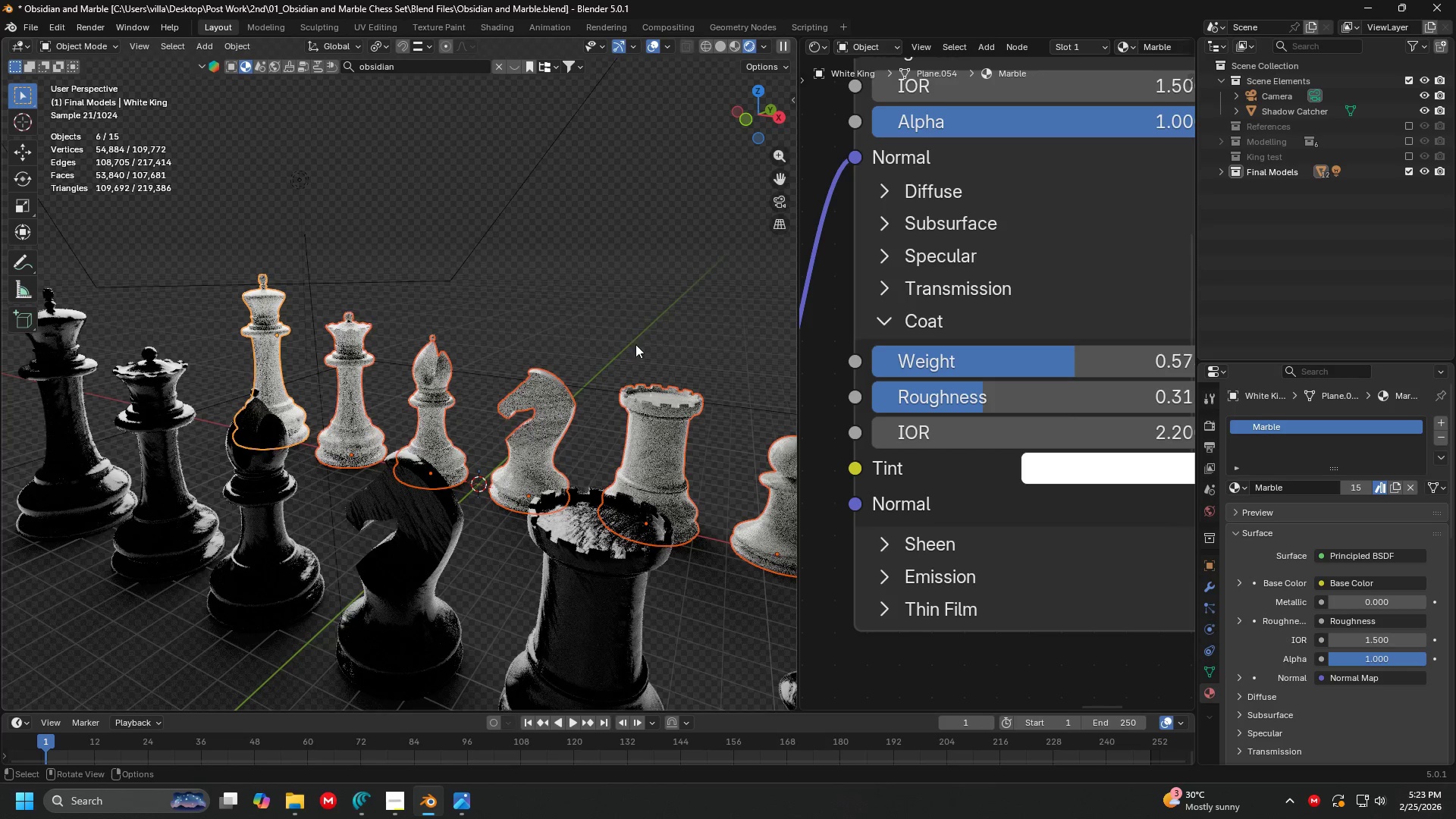 
key(Control+L)
 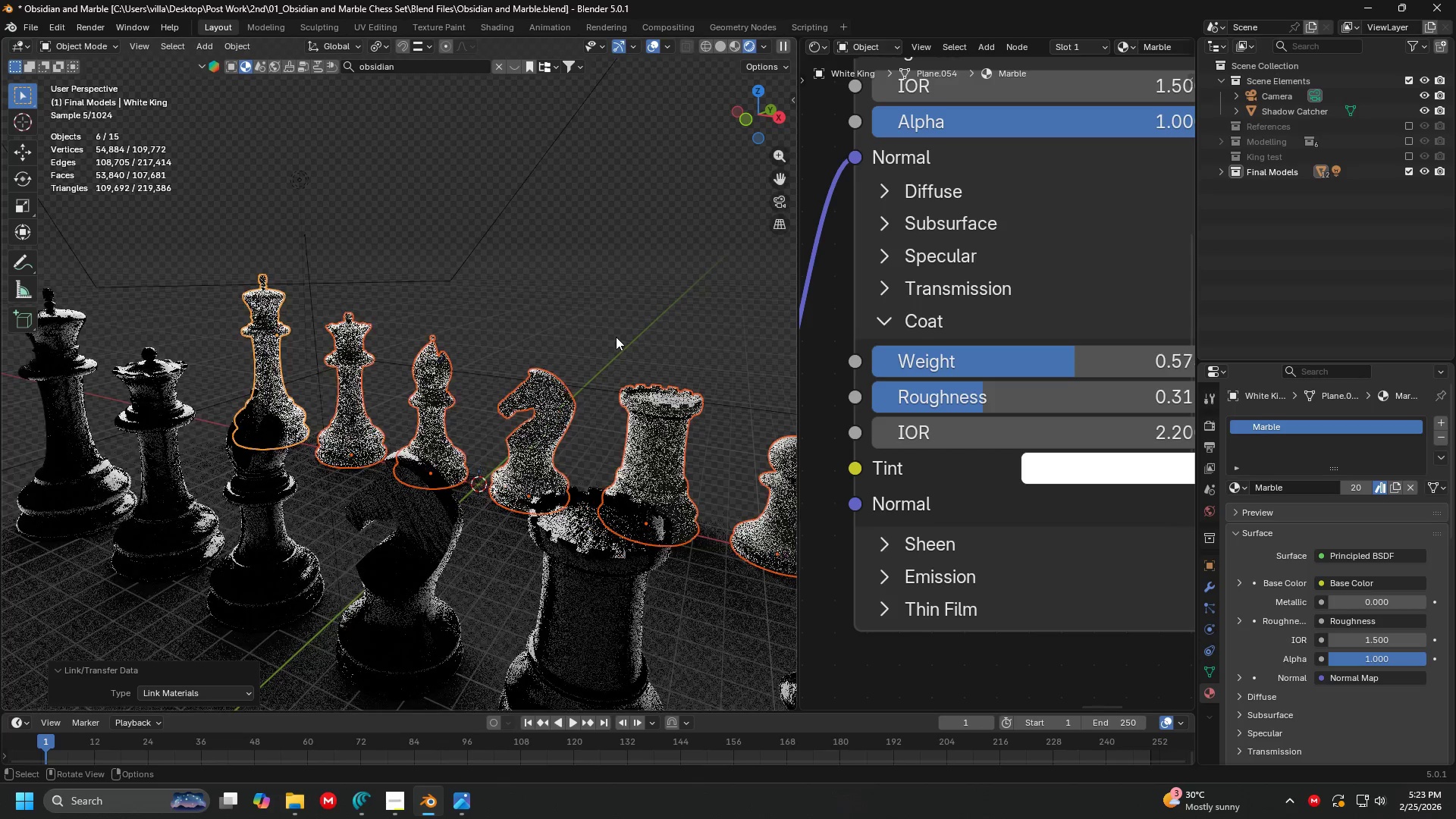 
left_click([595, 522])
 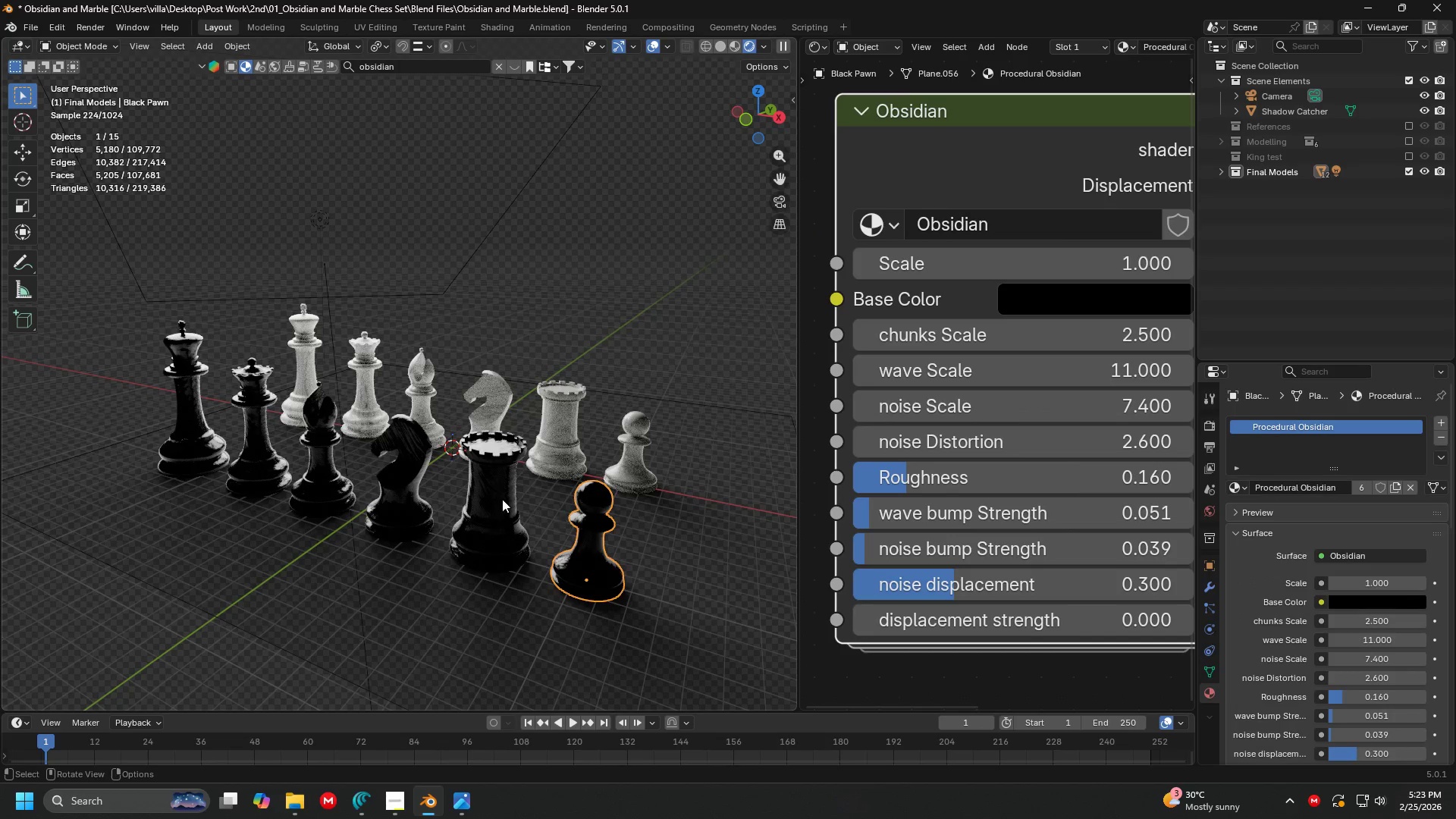 
scroll: coordinate [625, 467], scroll_direction: down, amount: 2.0
 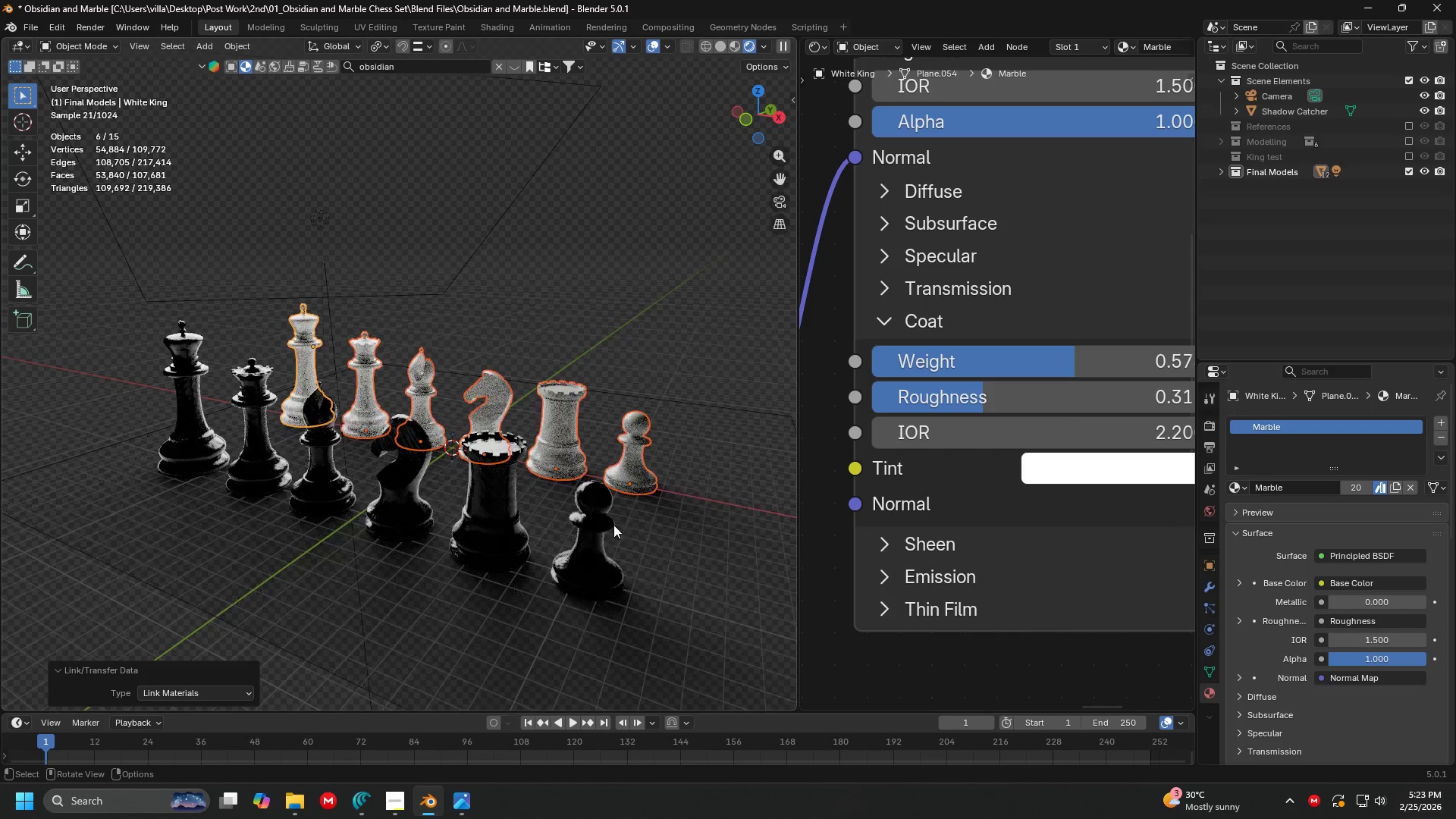 
left_click([479, 485])
 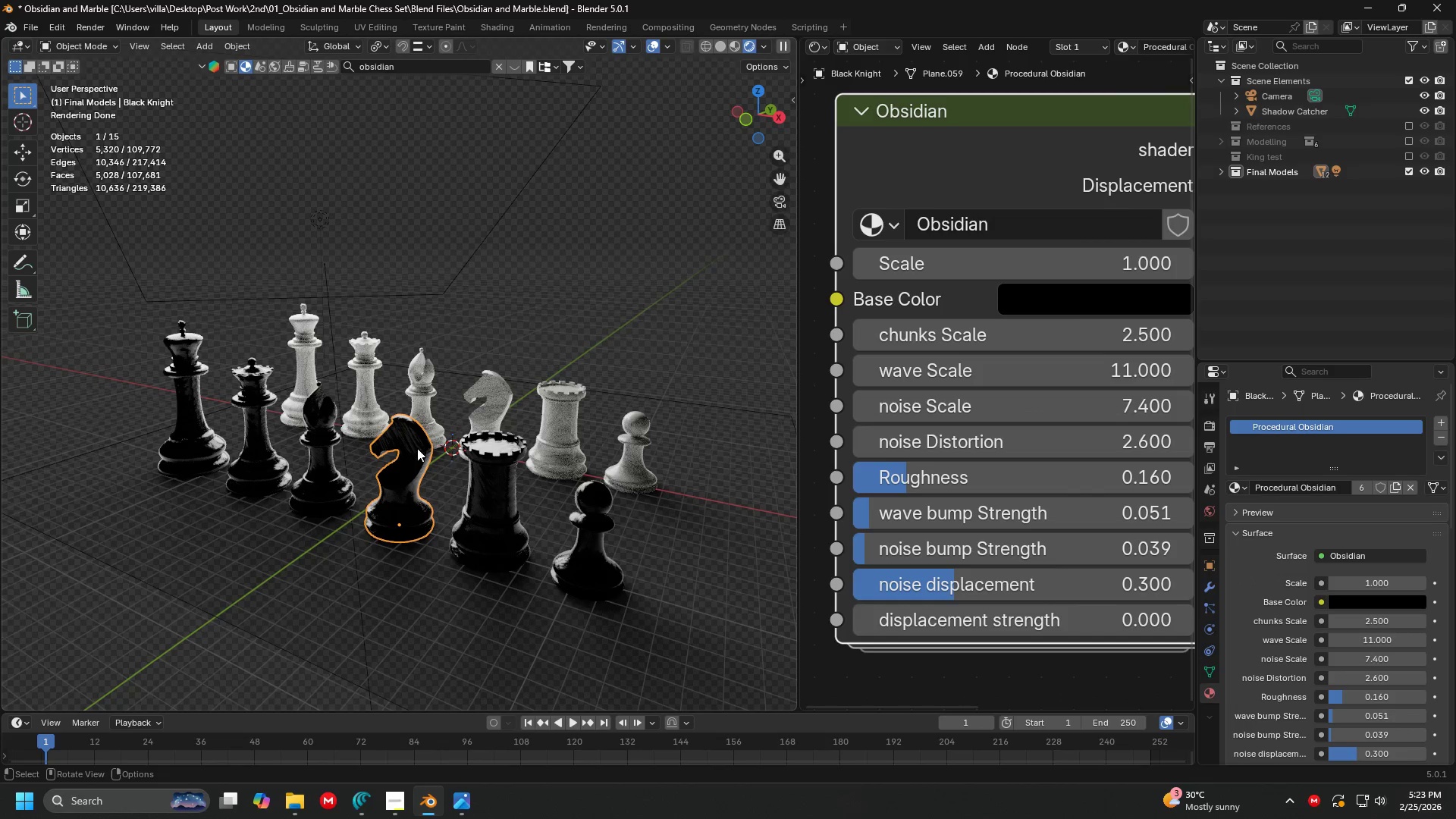 
double_click([488, 312])
 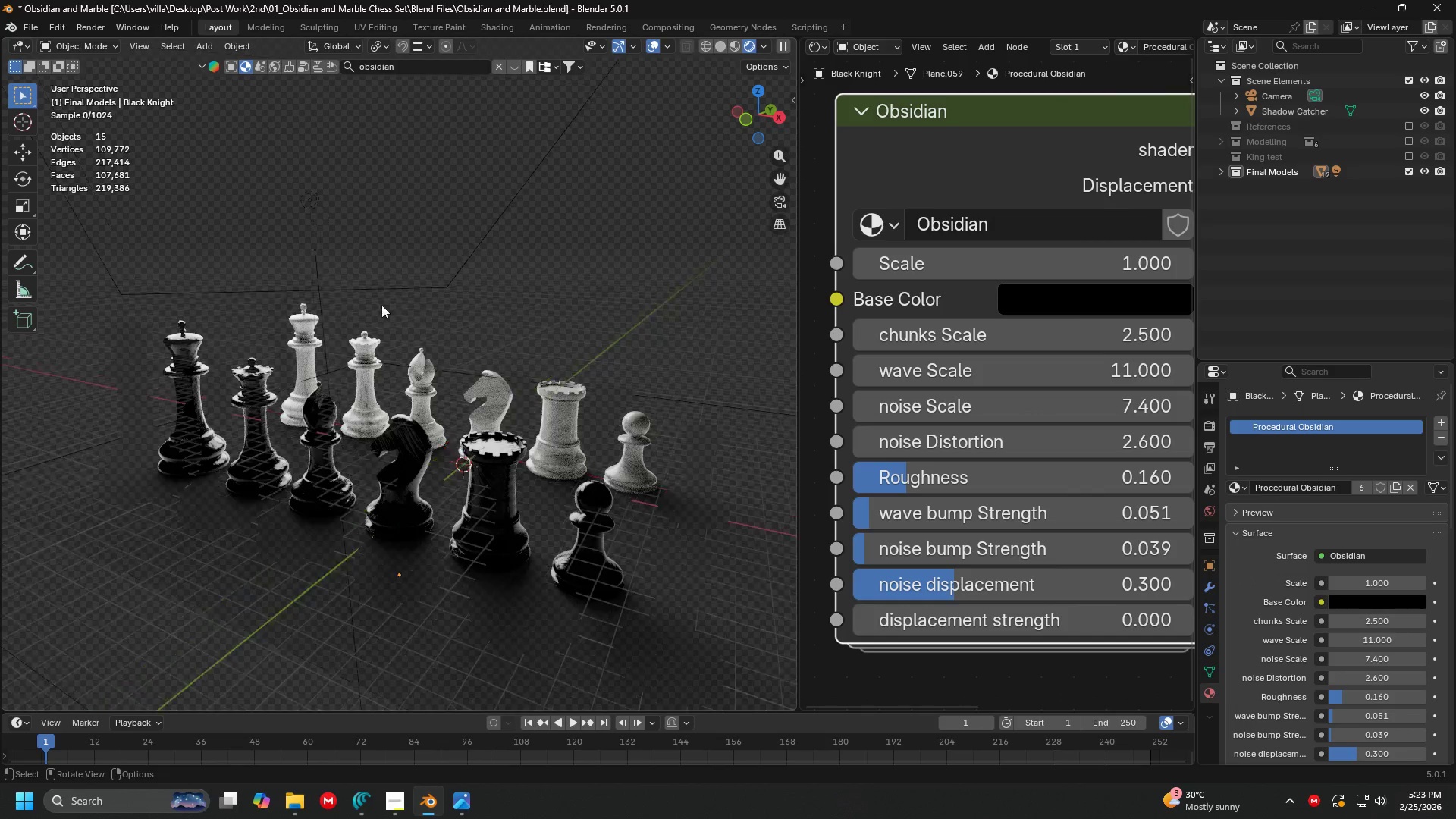 
key(Shift+ShiftLeft)
 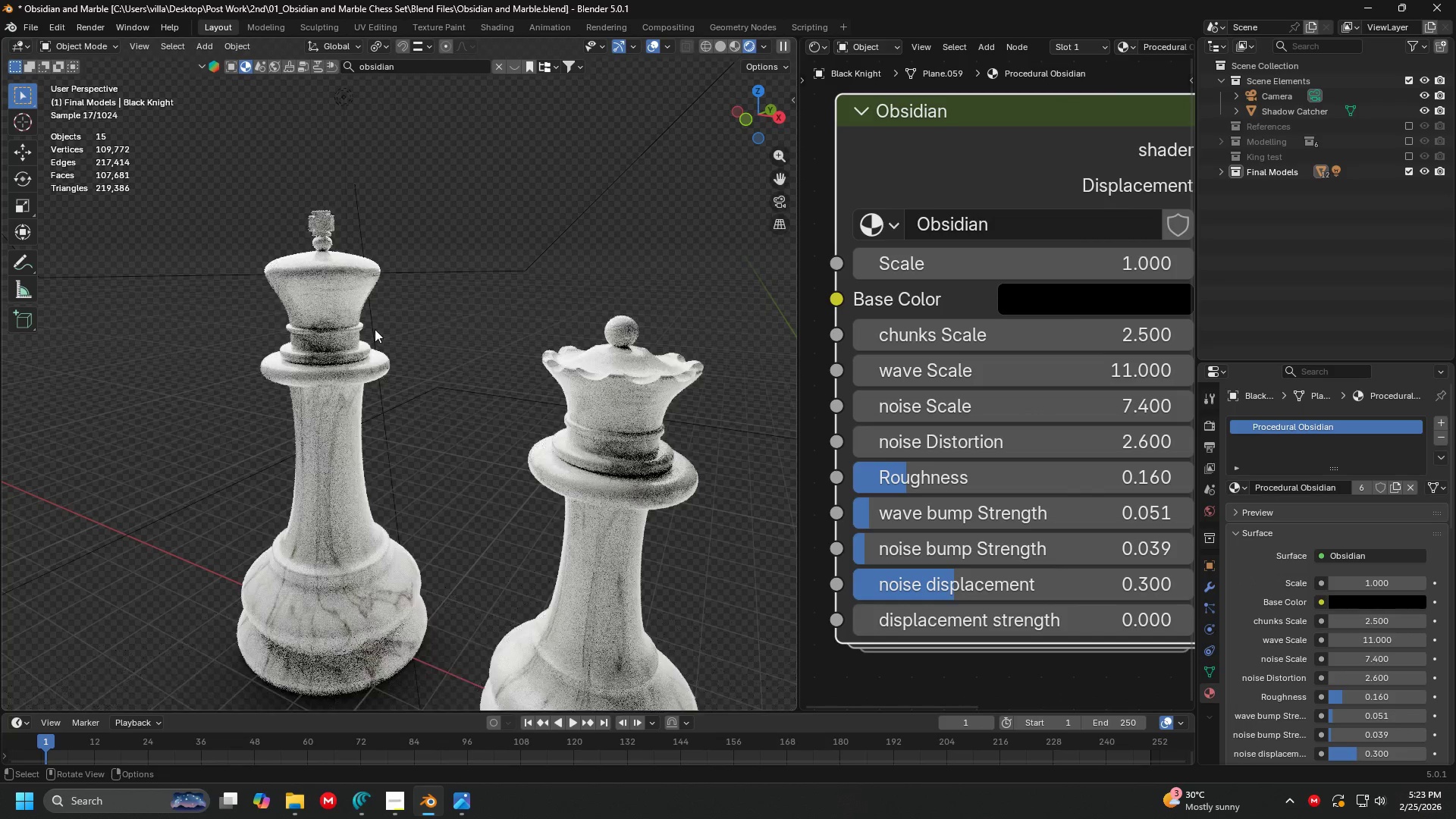 
left_click([344, 322])
 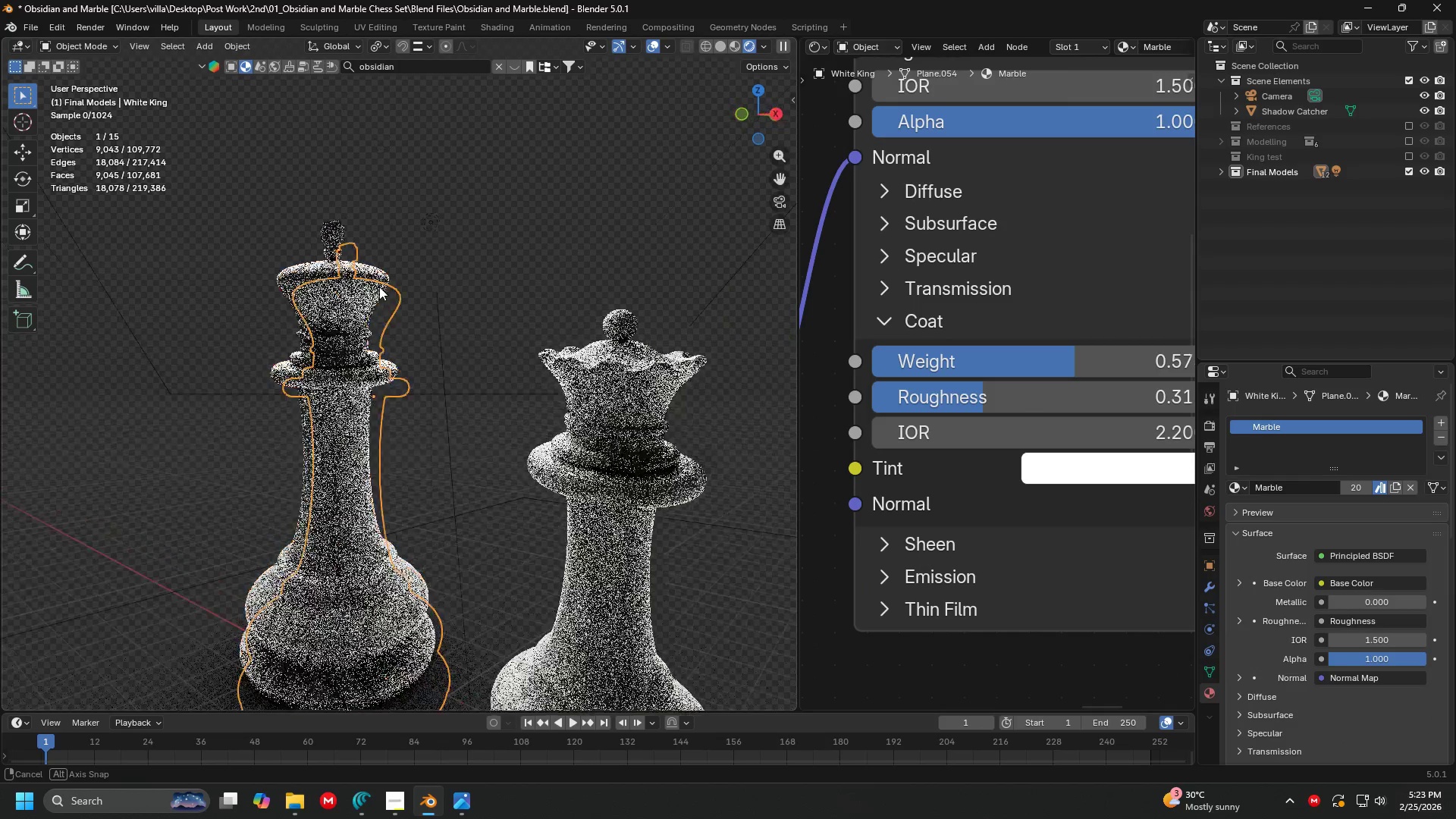 
scroll: coordinate [560, 325], scroll_direction: up, amount: 11.0
 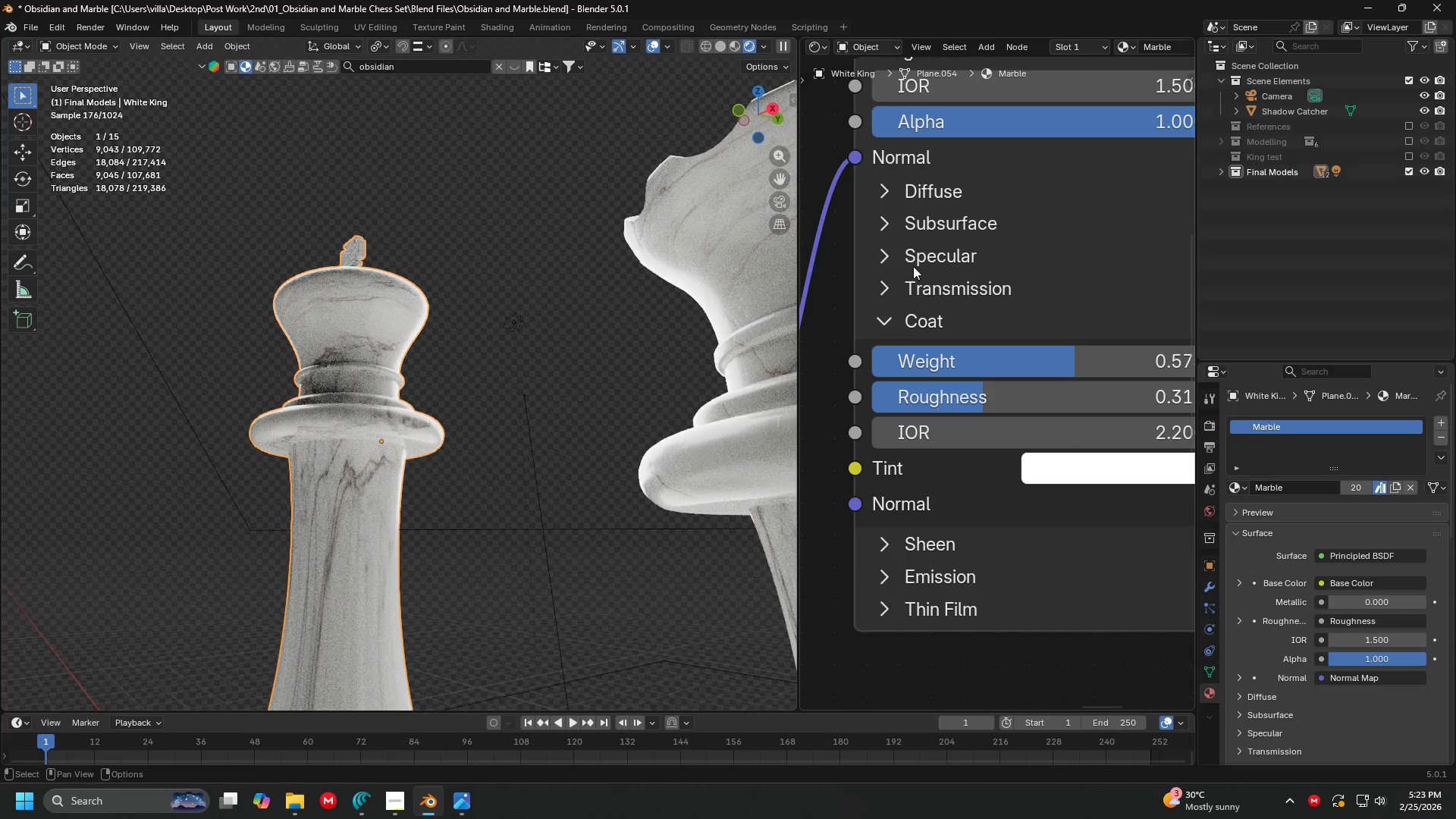 
left_click([922, 218])
 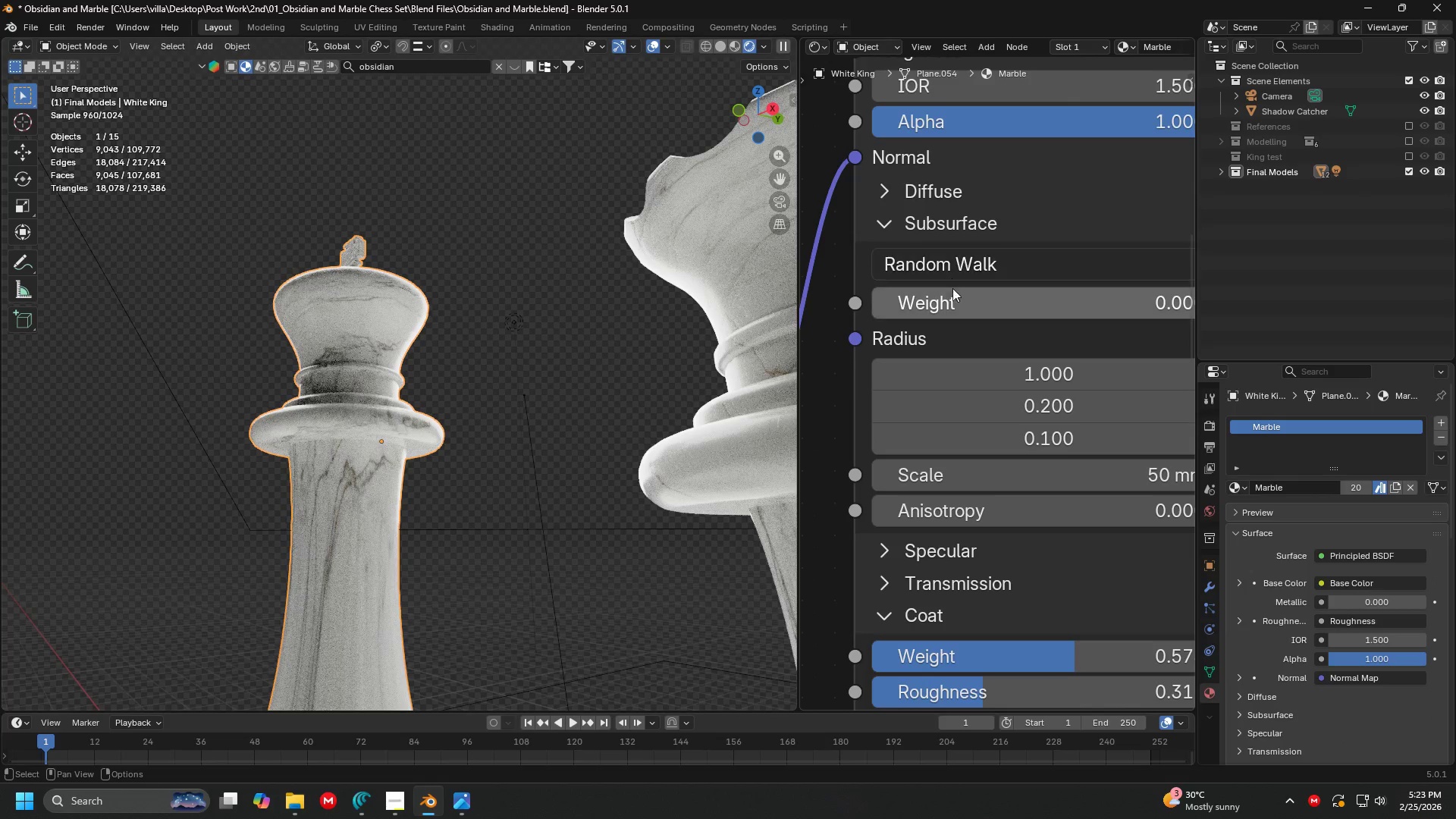 
left_click_drag(start_coordinate=[951, 306], to_coordinate=[969, 310])
 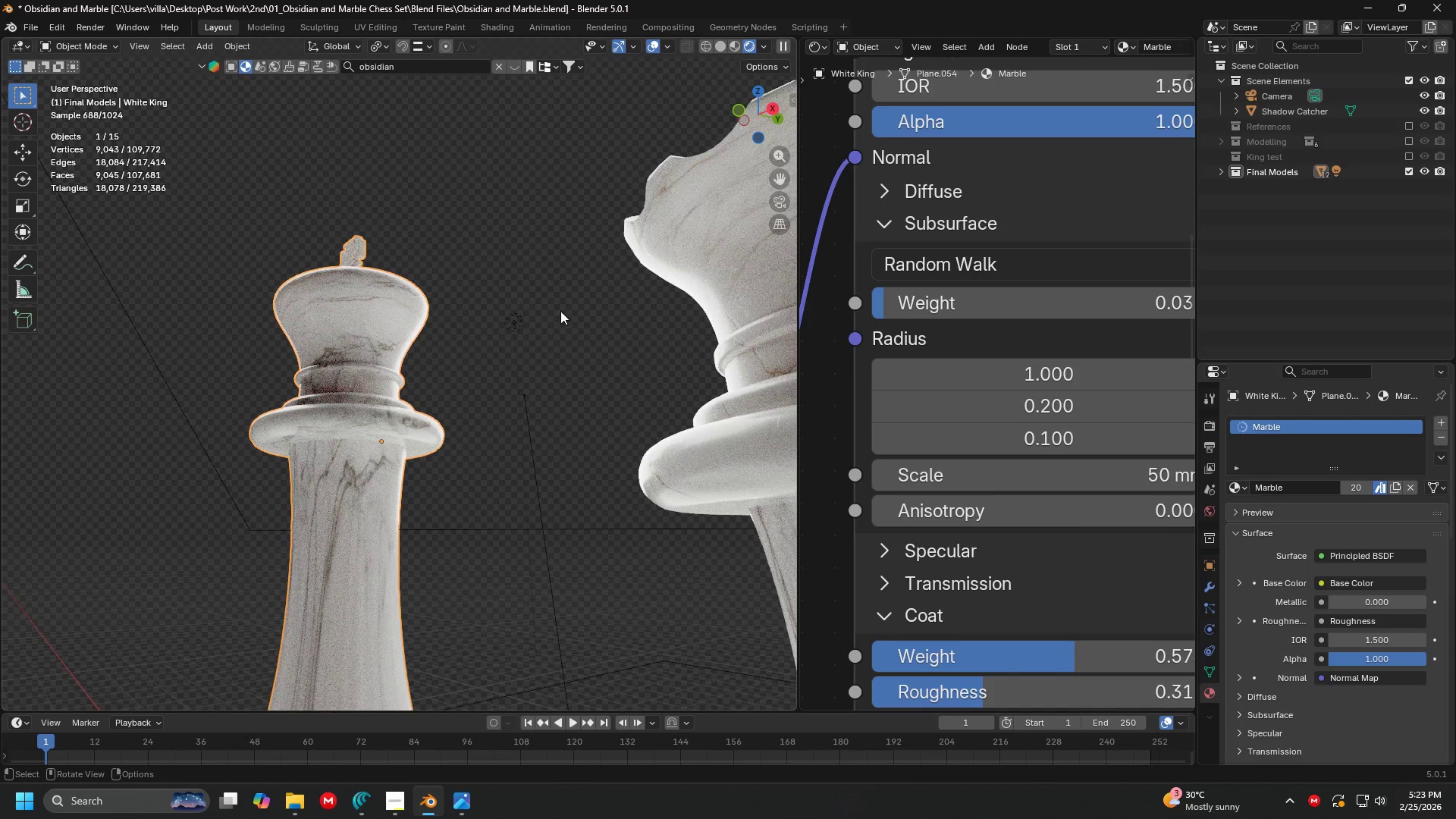 
left_click([506, 306])
 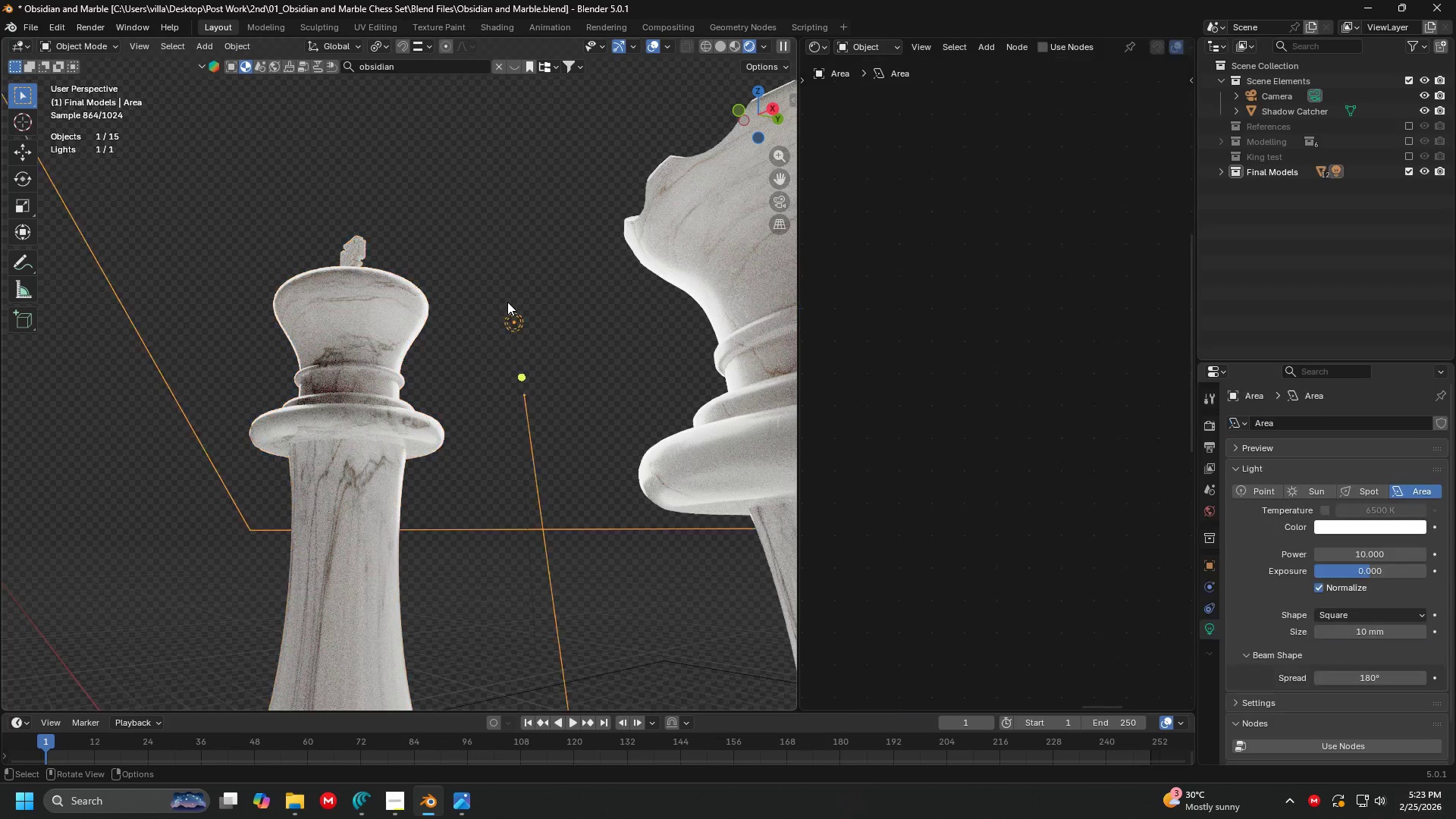 
scroll: coordinate [511, 305], scroll_direction: down, amount: 5.0
 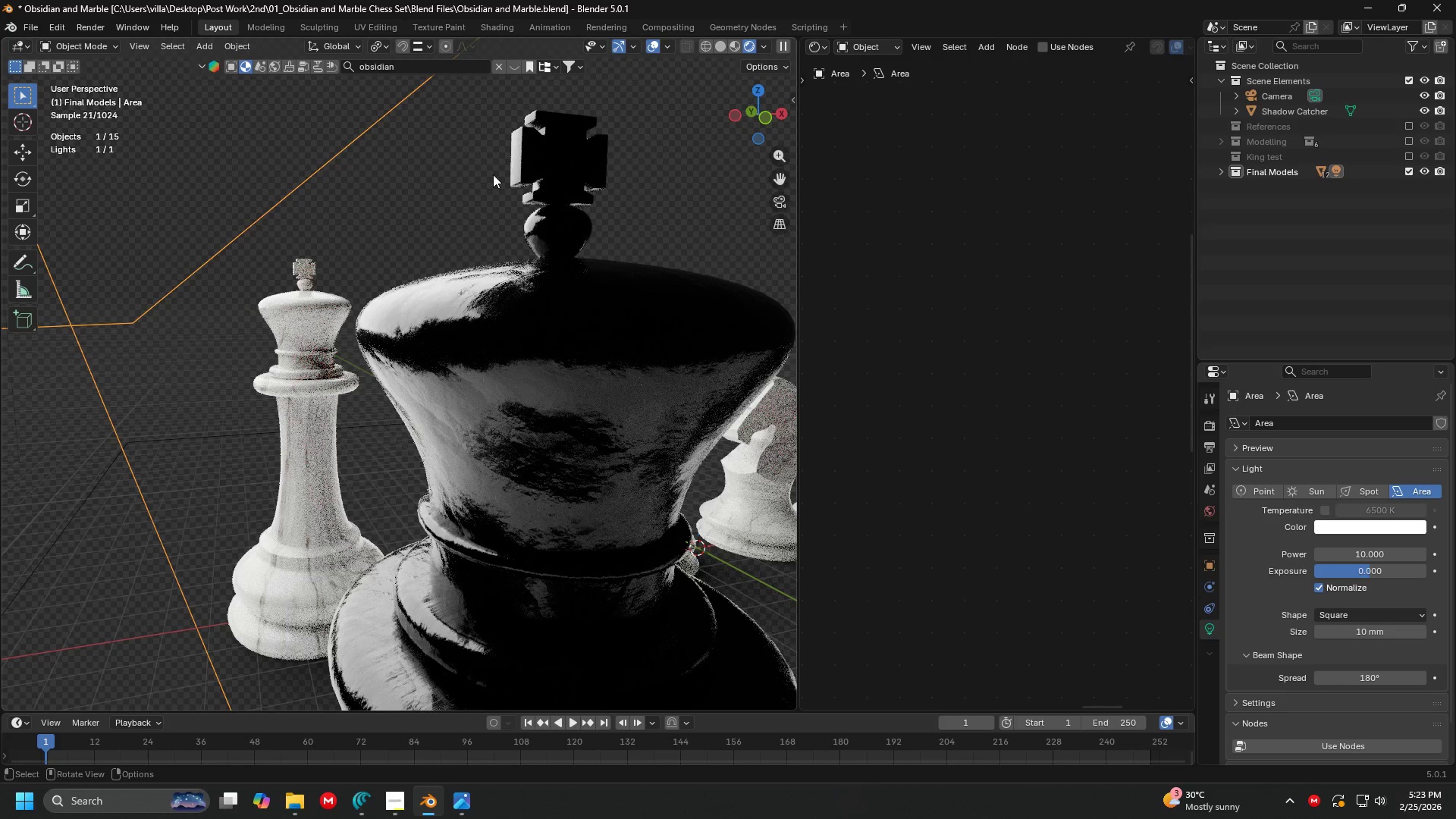 
left_click([403, 174])
 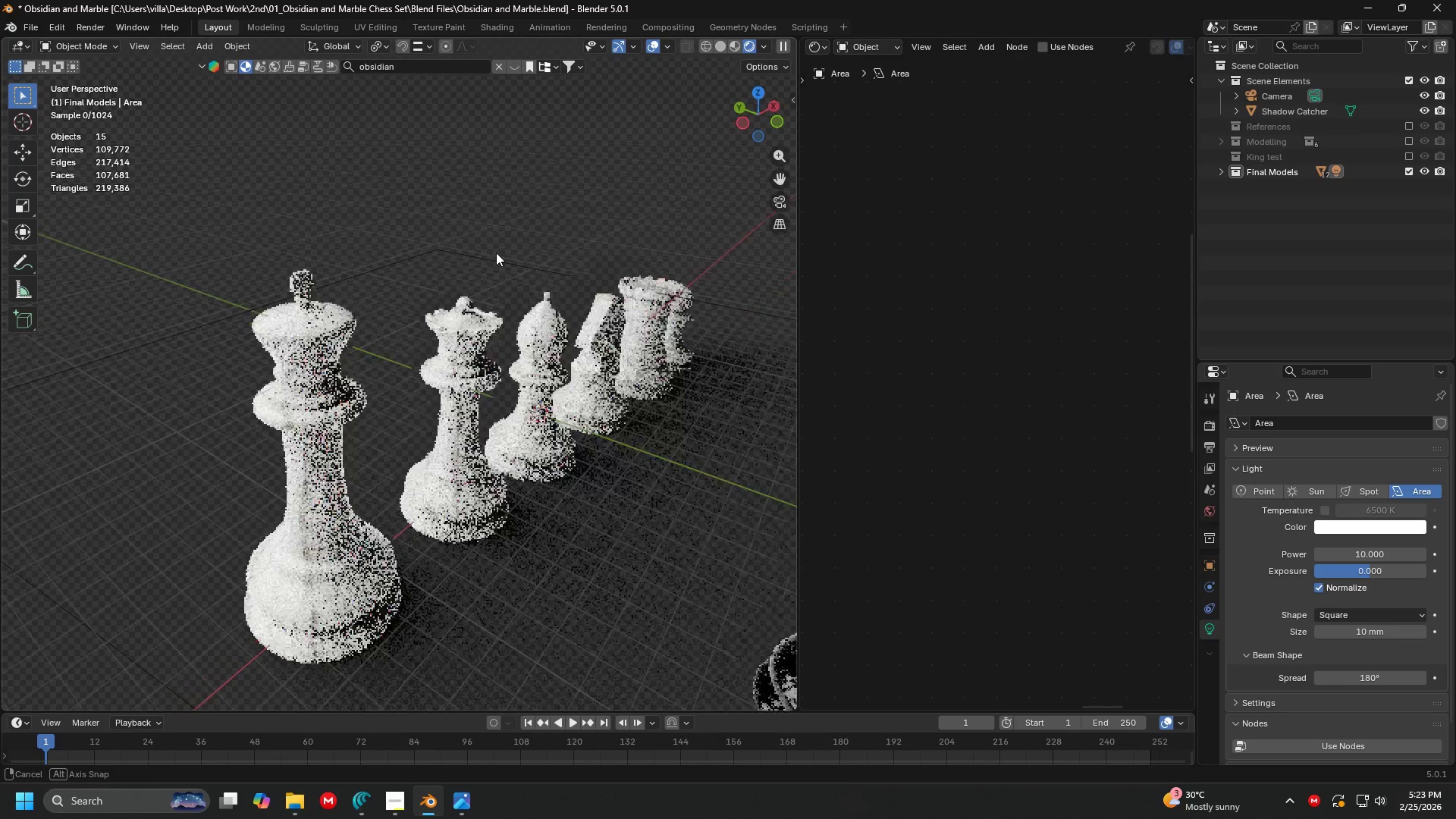 
key(Shift+ShiftLeft)
 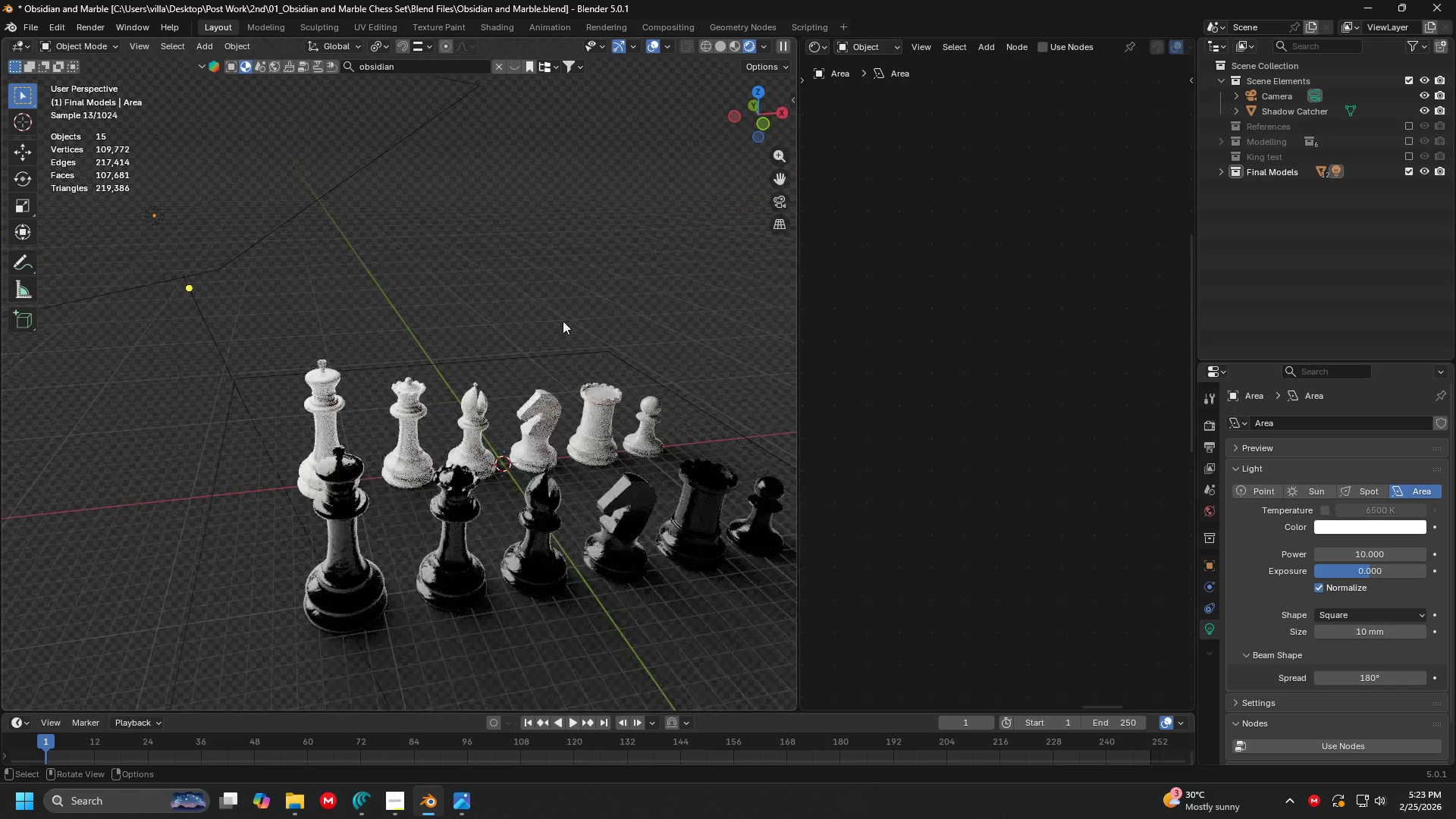 
scroll: coordinate [500, 254], scroll_direction: down, amount: 5.0
 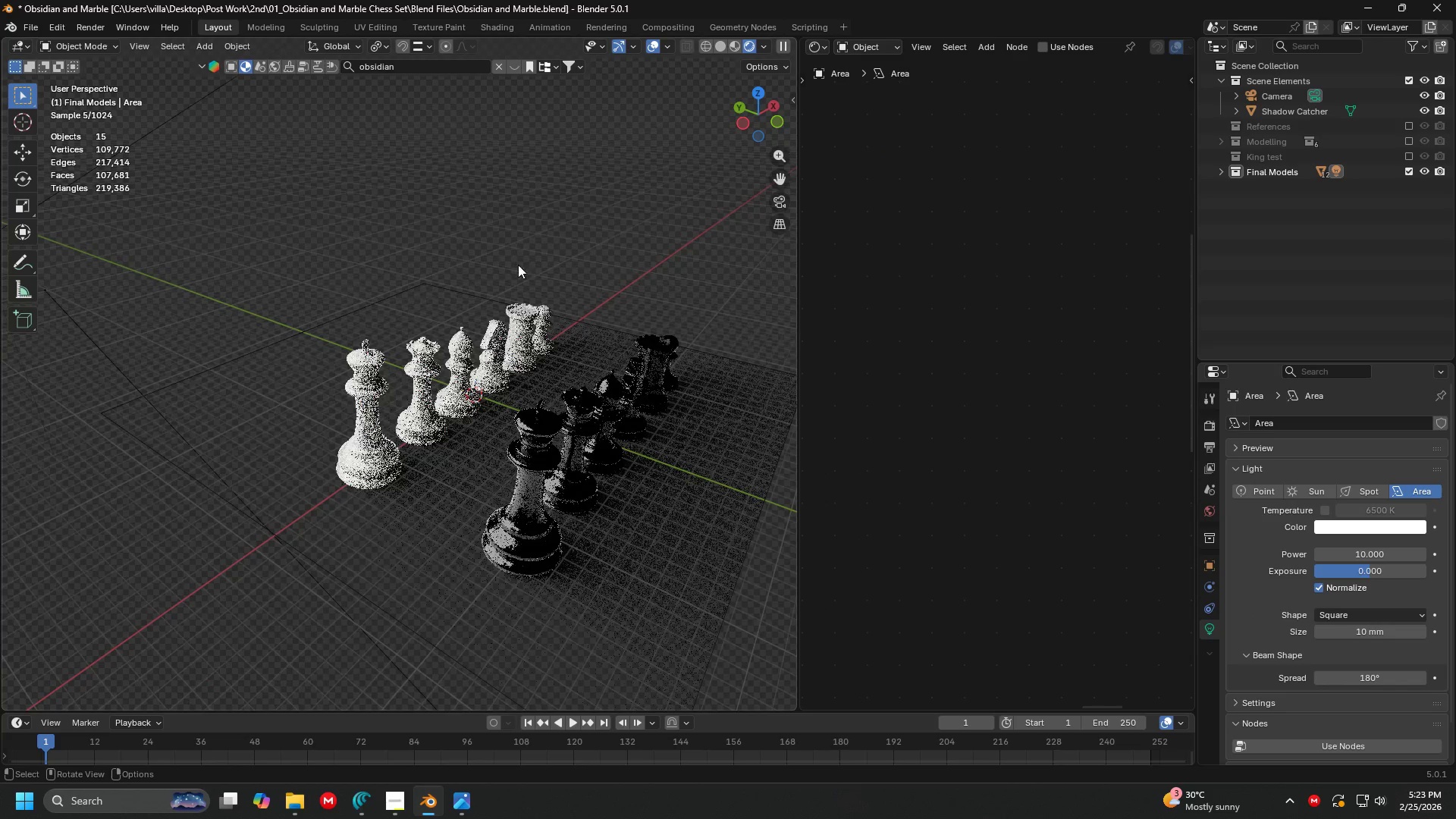 
key(Shift+ShiftLeft)
 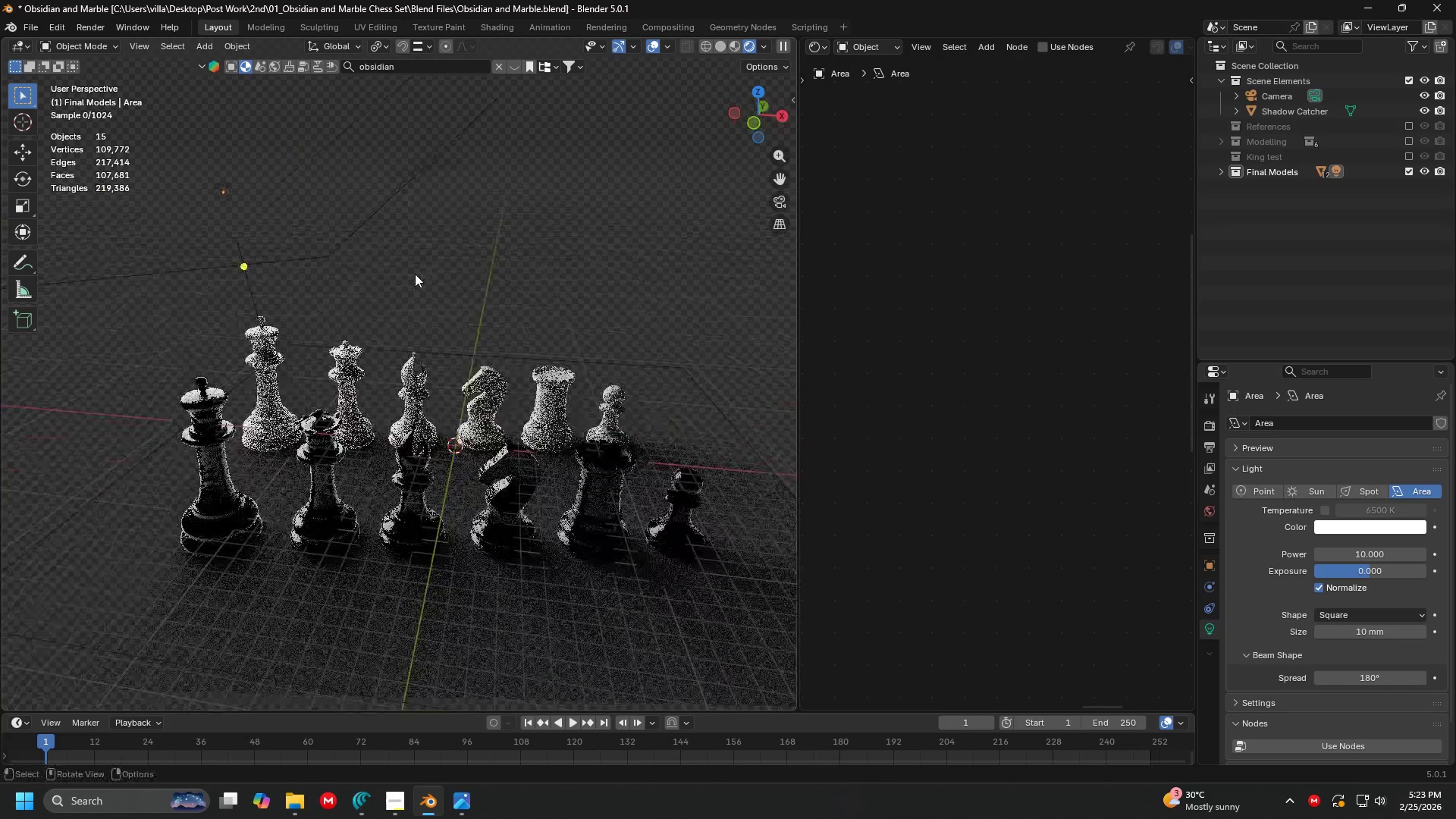 
key(Shift+ShiftLeft)
 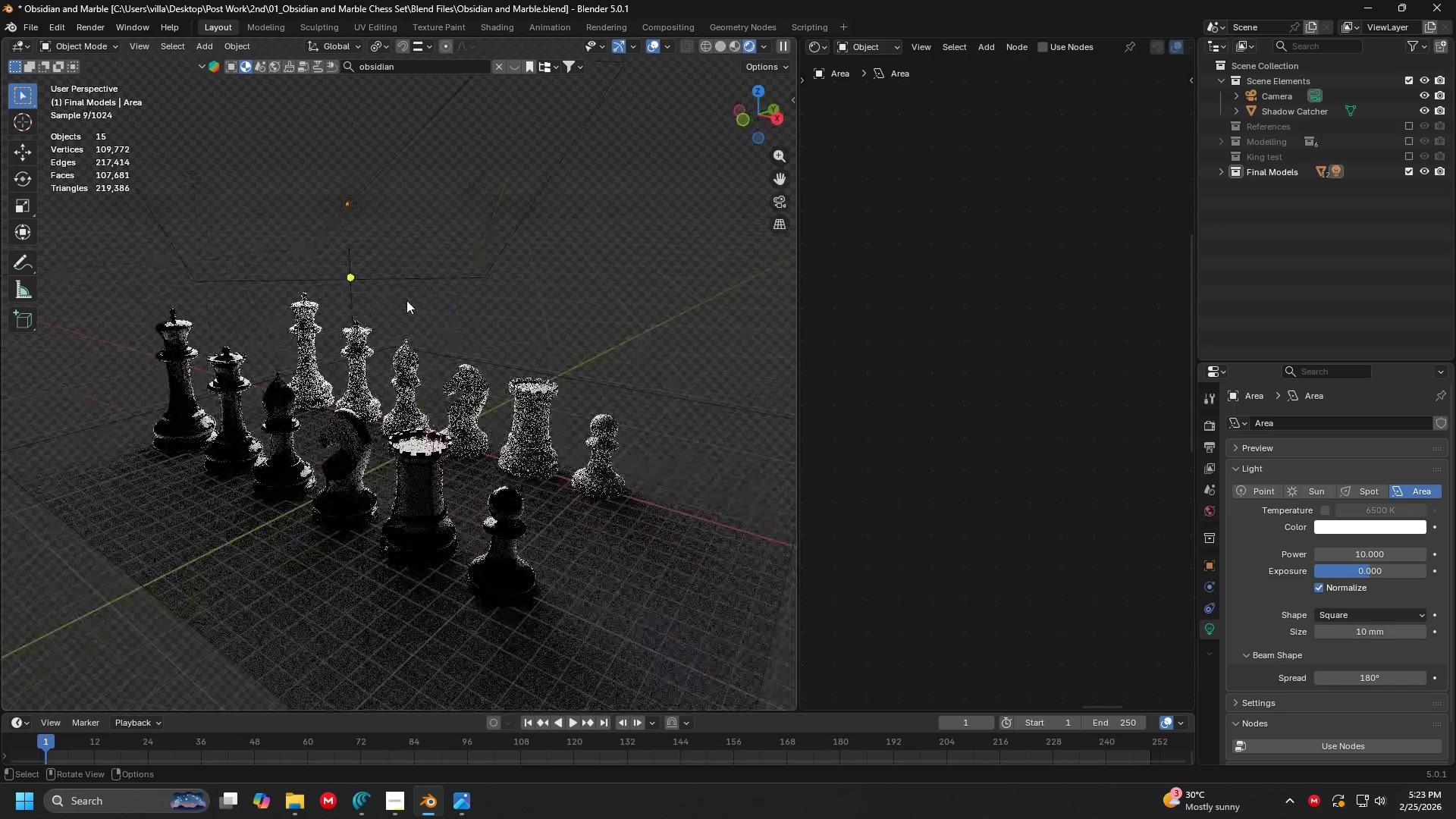 
scroll: coordinate [406, 300], scroll_direction: up, amount: 1.0
 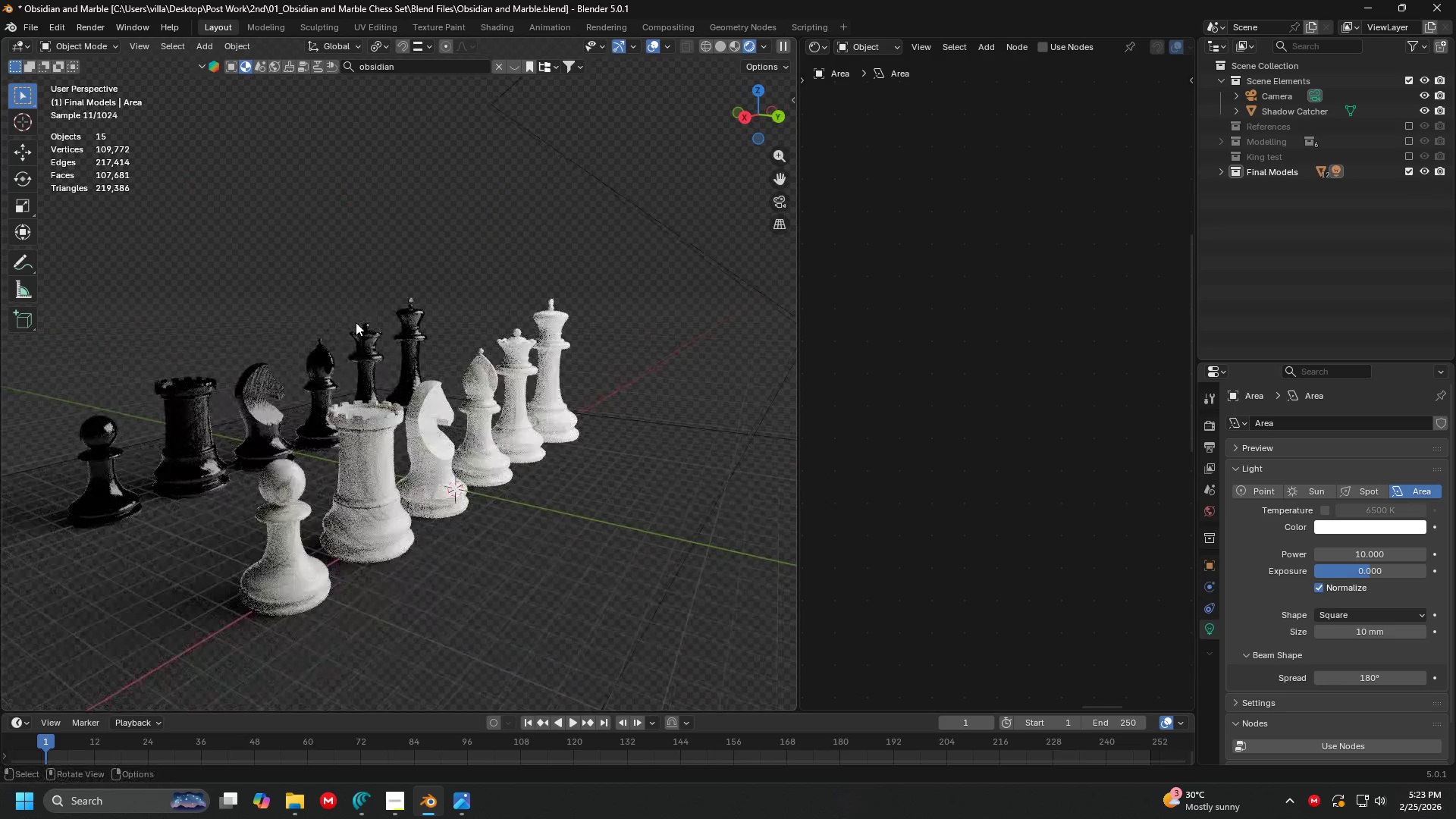 
hold_key(key=ShiftLeft, duration=0.31)
 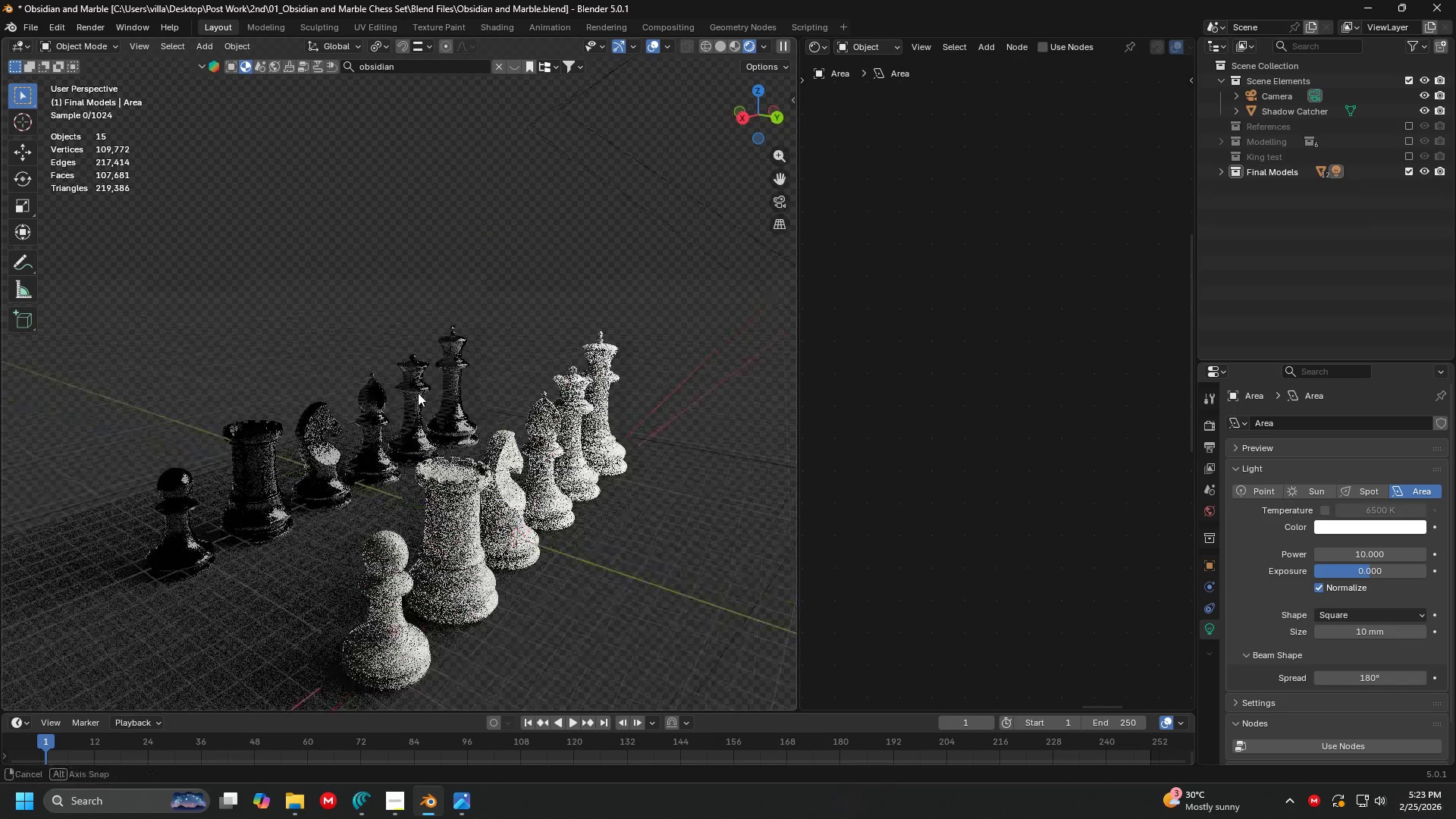 
scroll: coordinate [425, 407], scroll_direction: up, amount: 8.0
 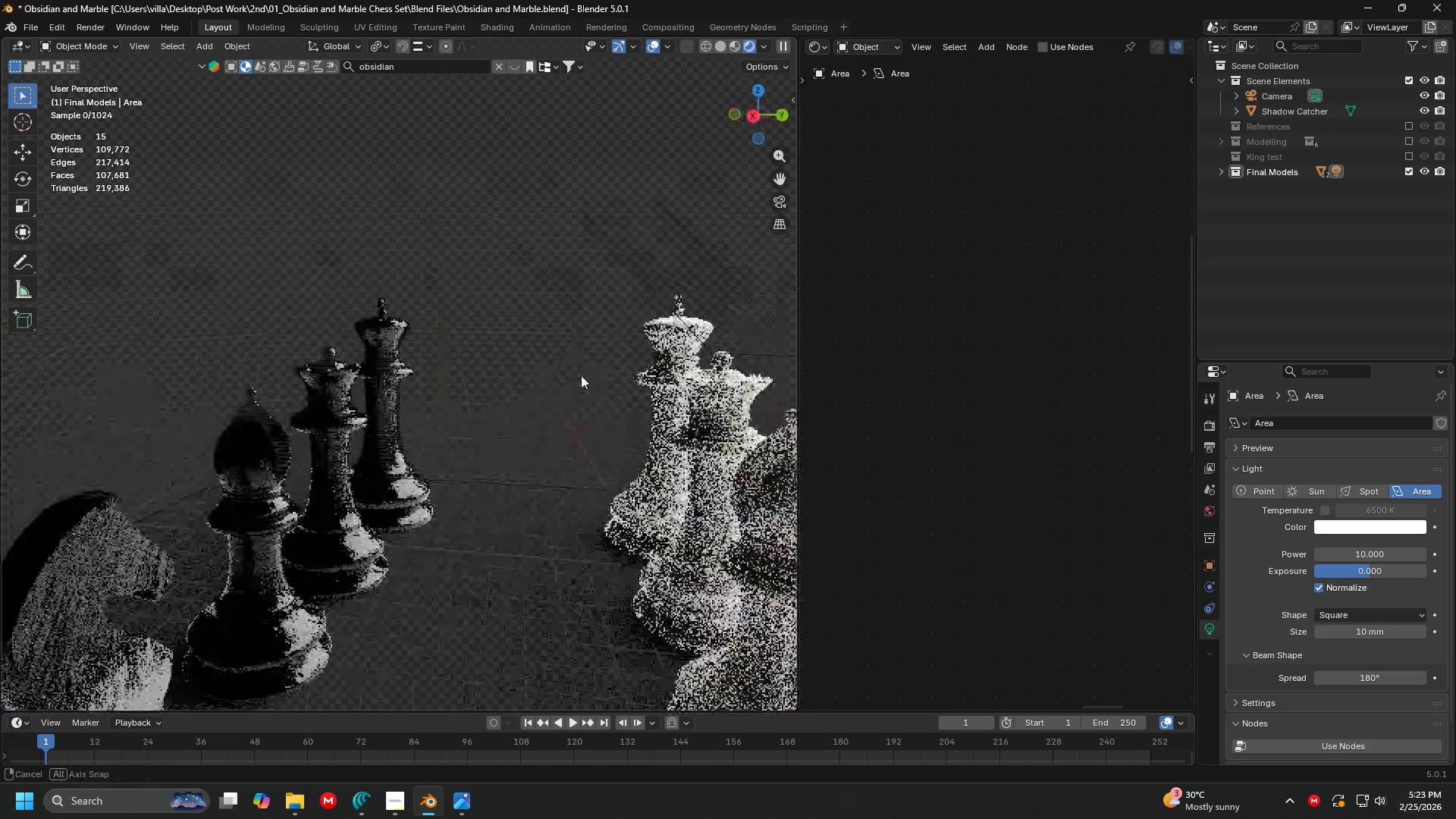 
hold_key(key=ShiftLeft, duration=0.42)
 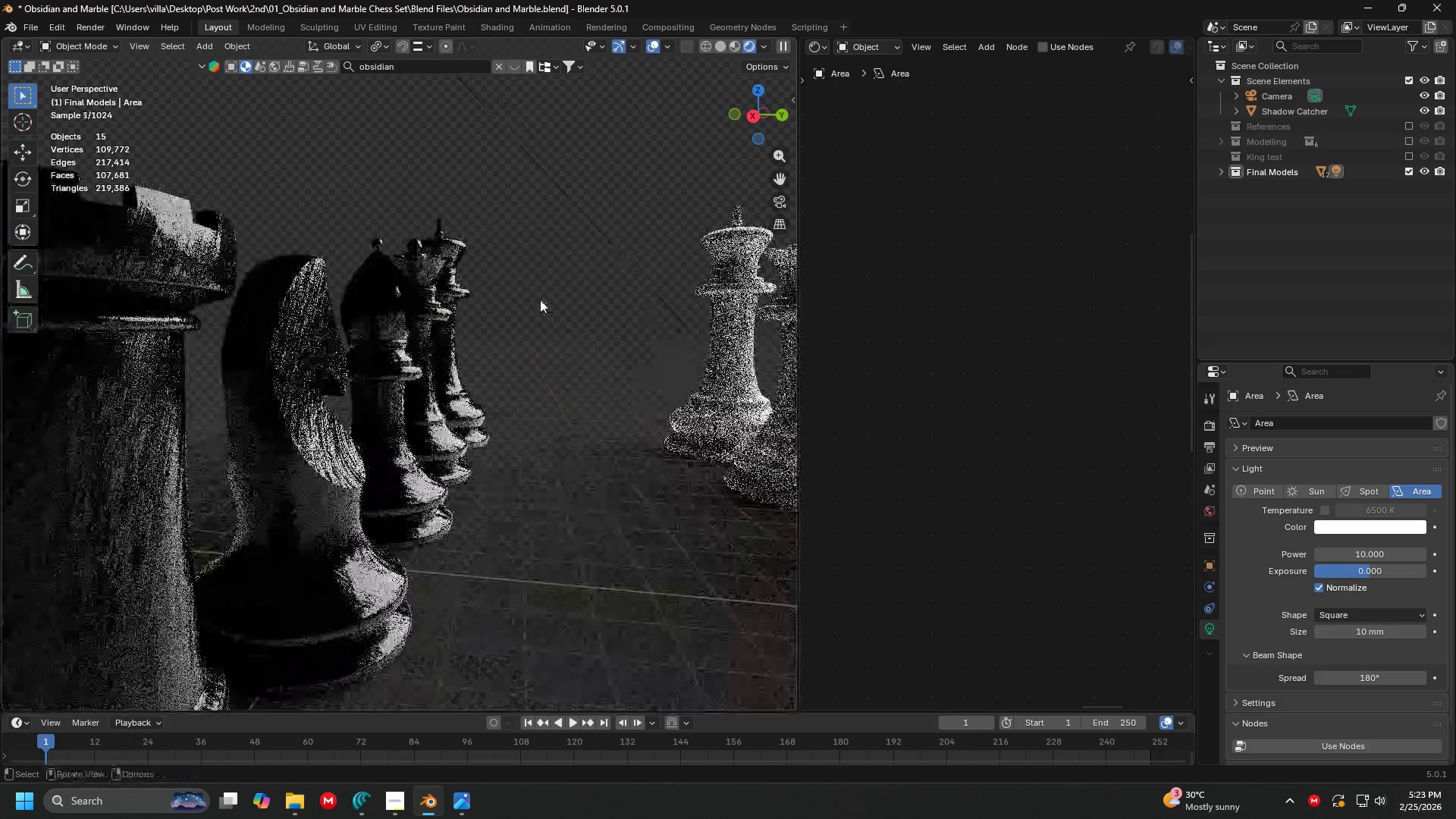 
scroll: coordinate [418, 369], scroll_direction: up, amount: 3.0
 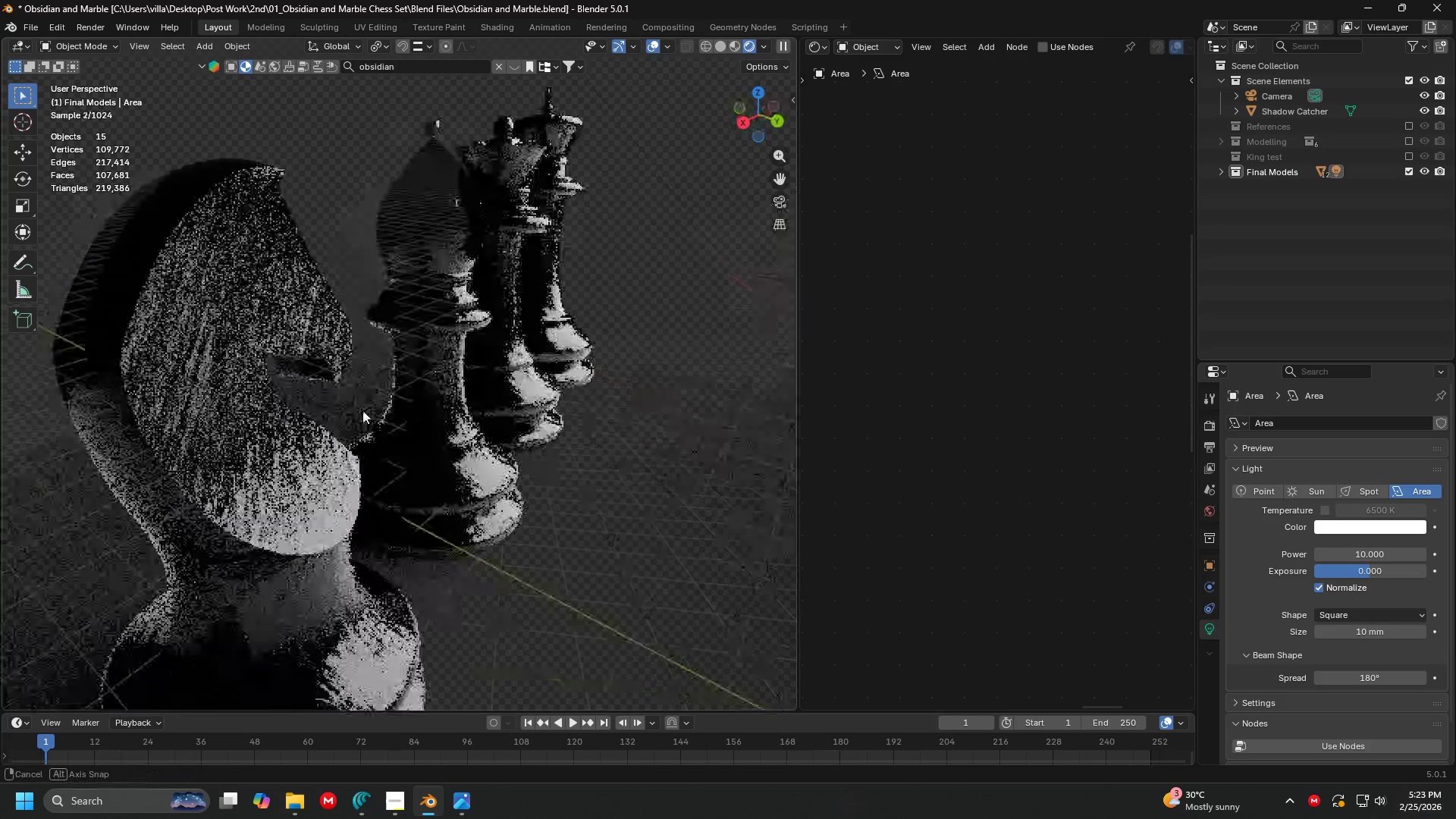 
left_click([300, 390])
 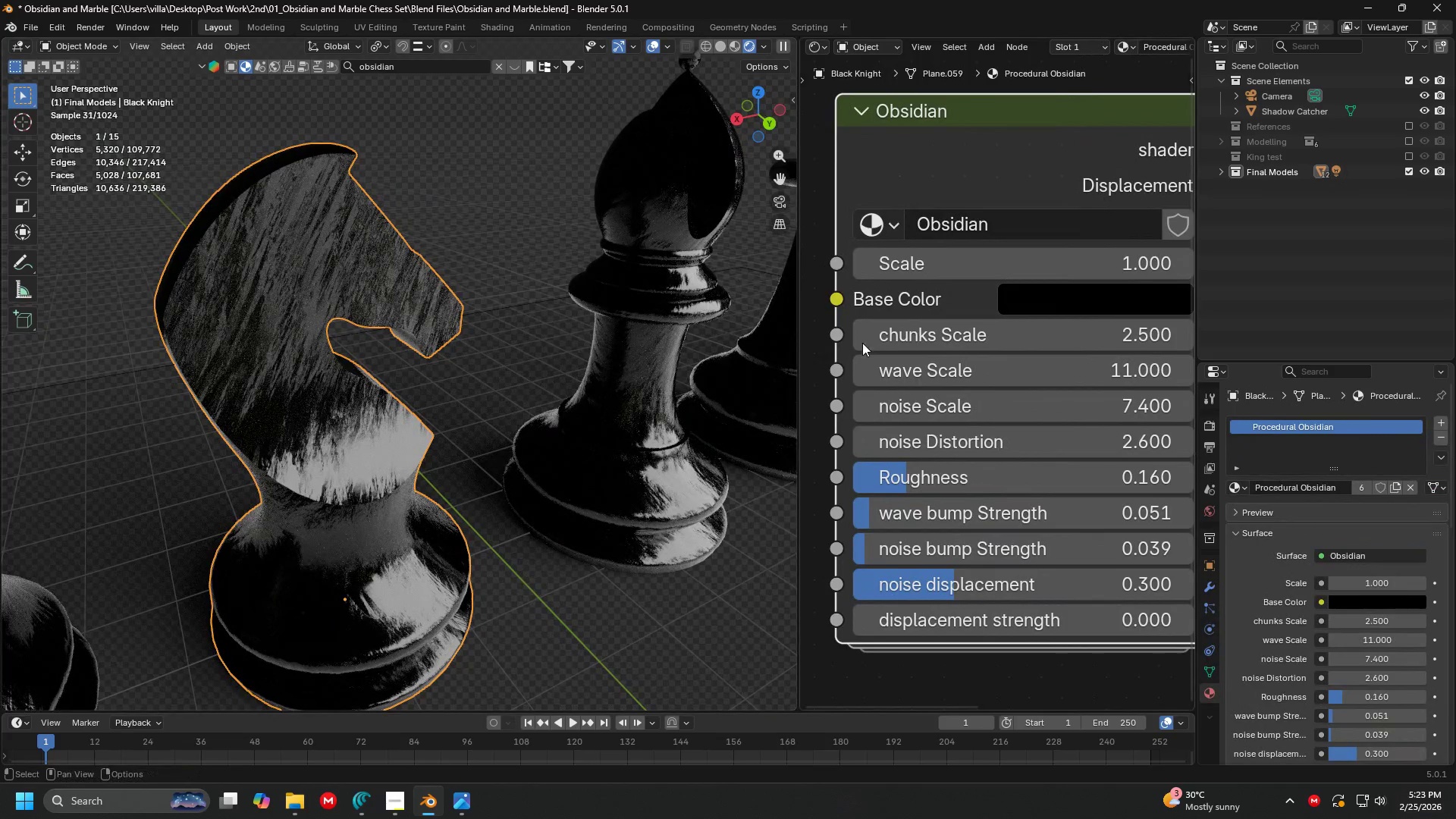 
left_click([1048, 262])
 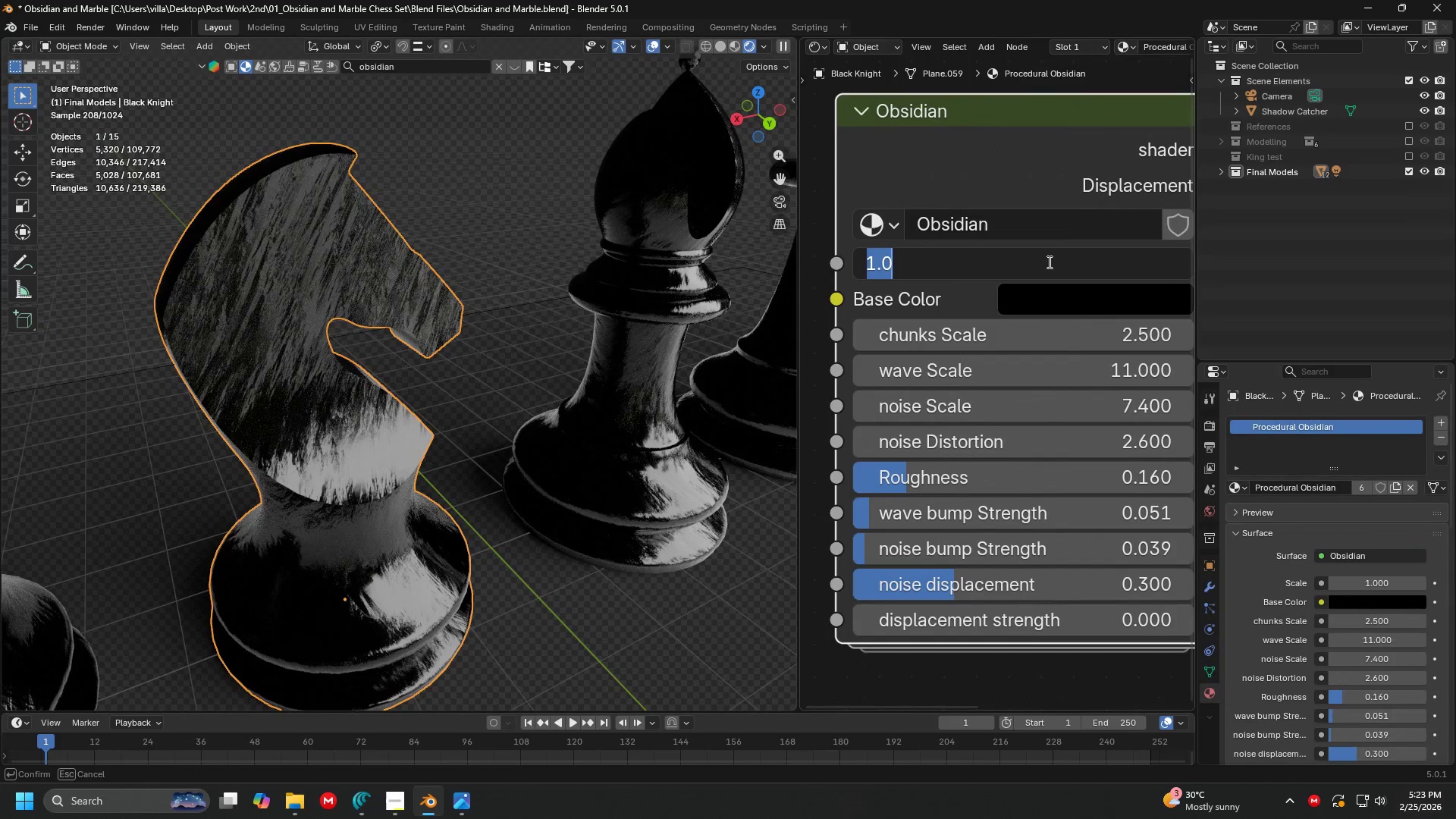 
key(2)
 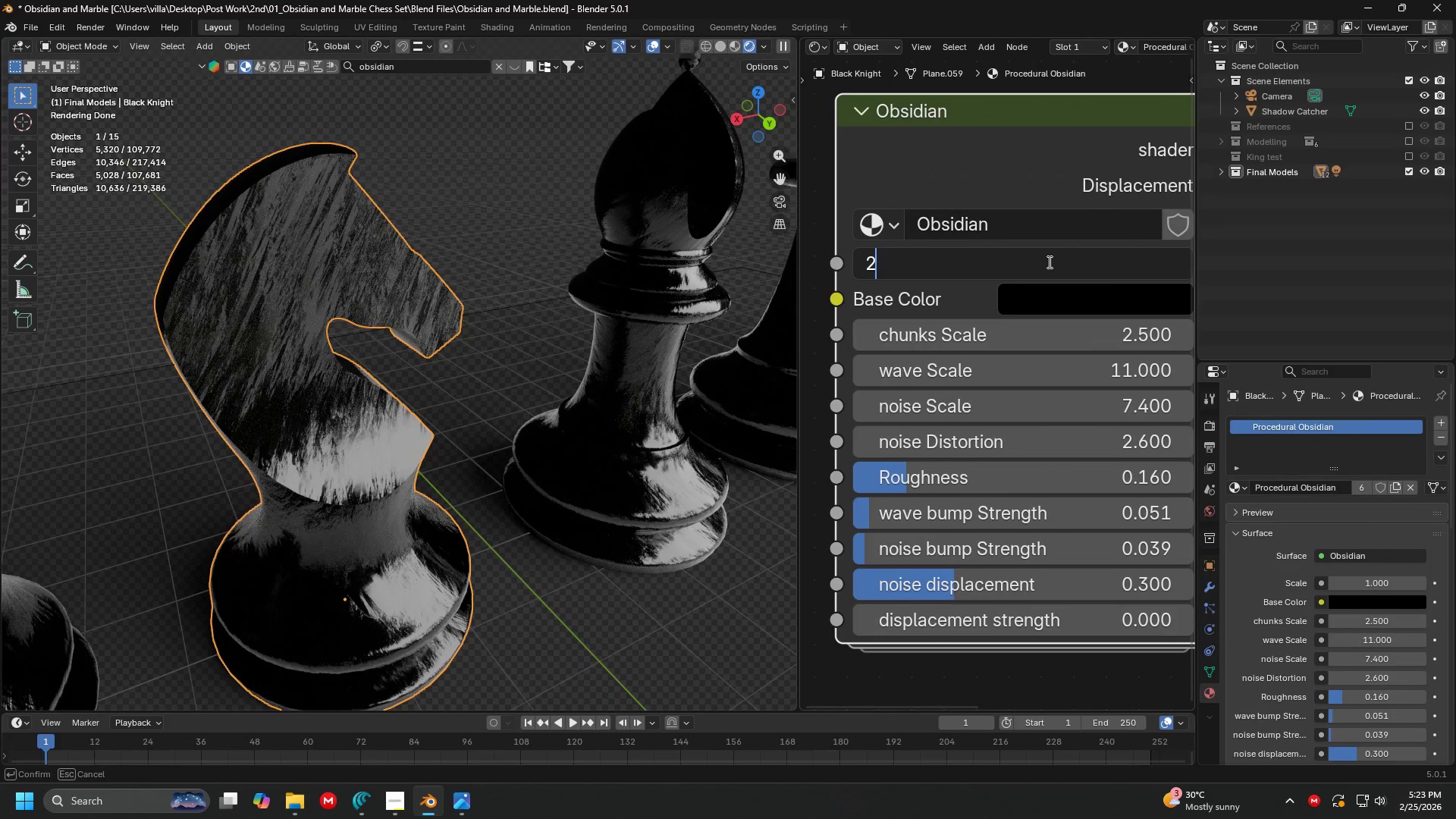 
key(Enter)
 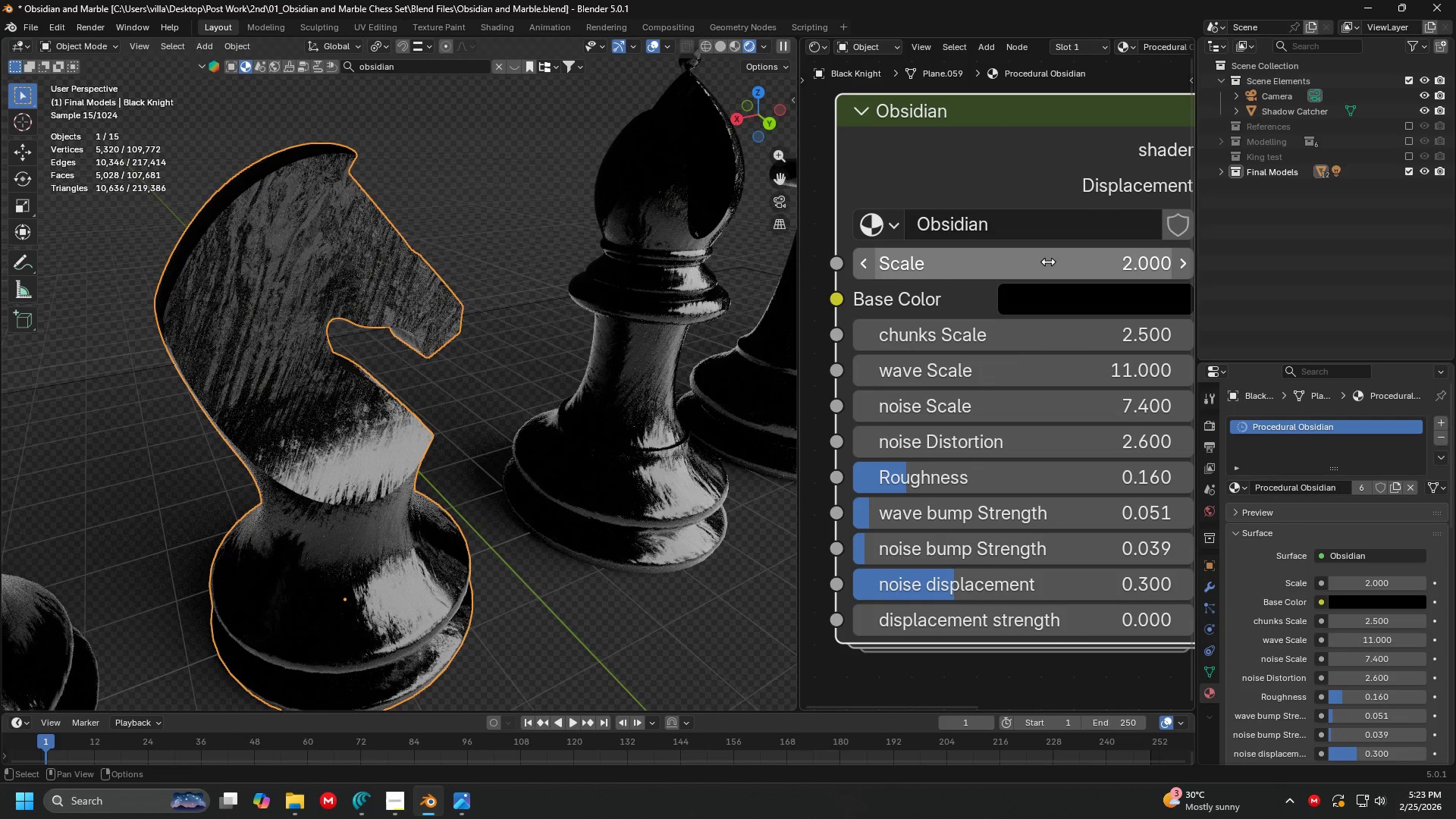 
left_click([1048, 262])
 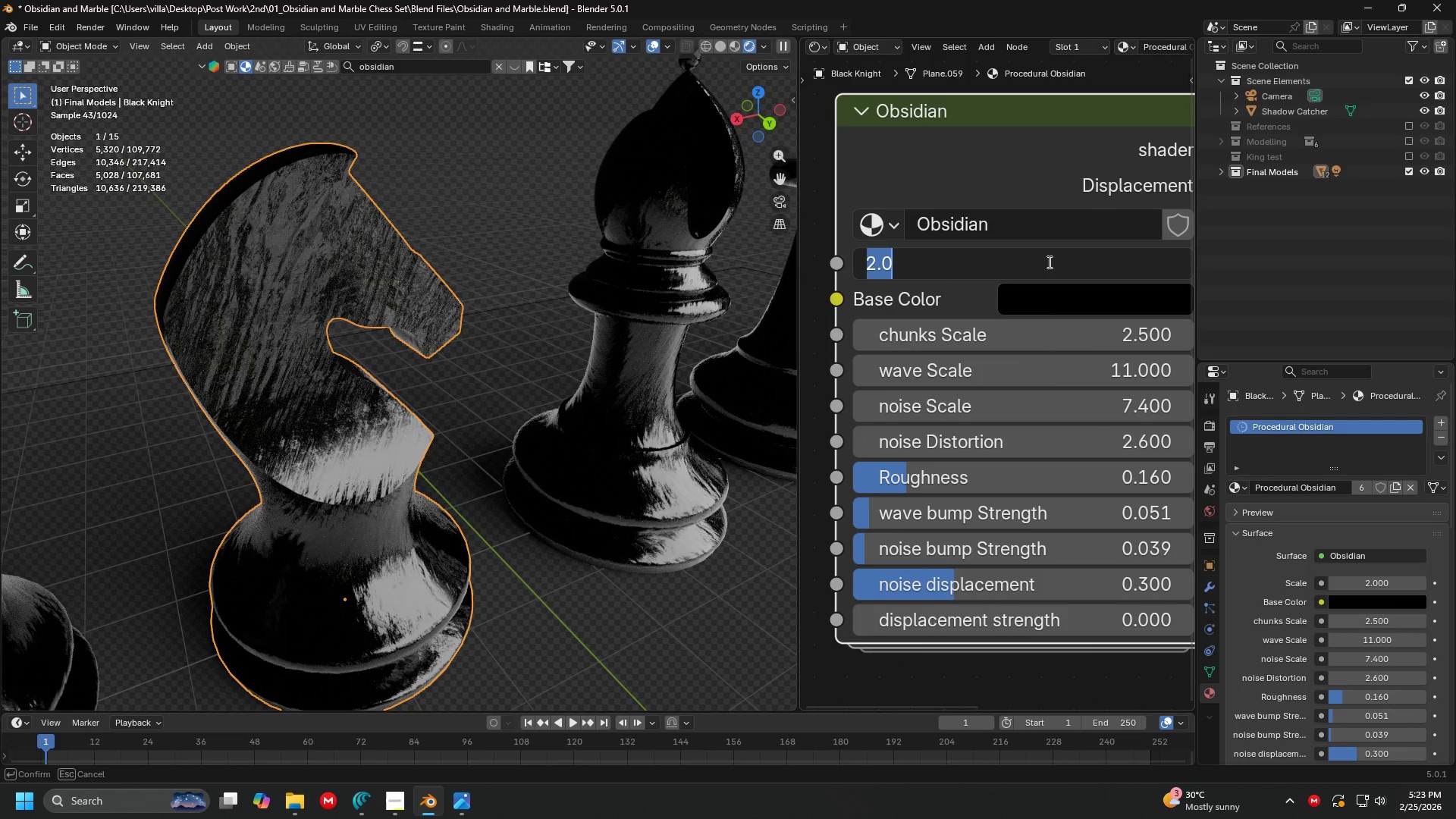 
type(10)
 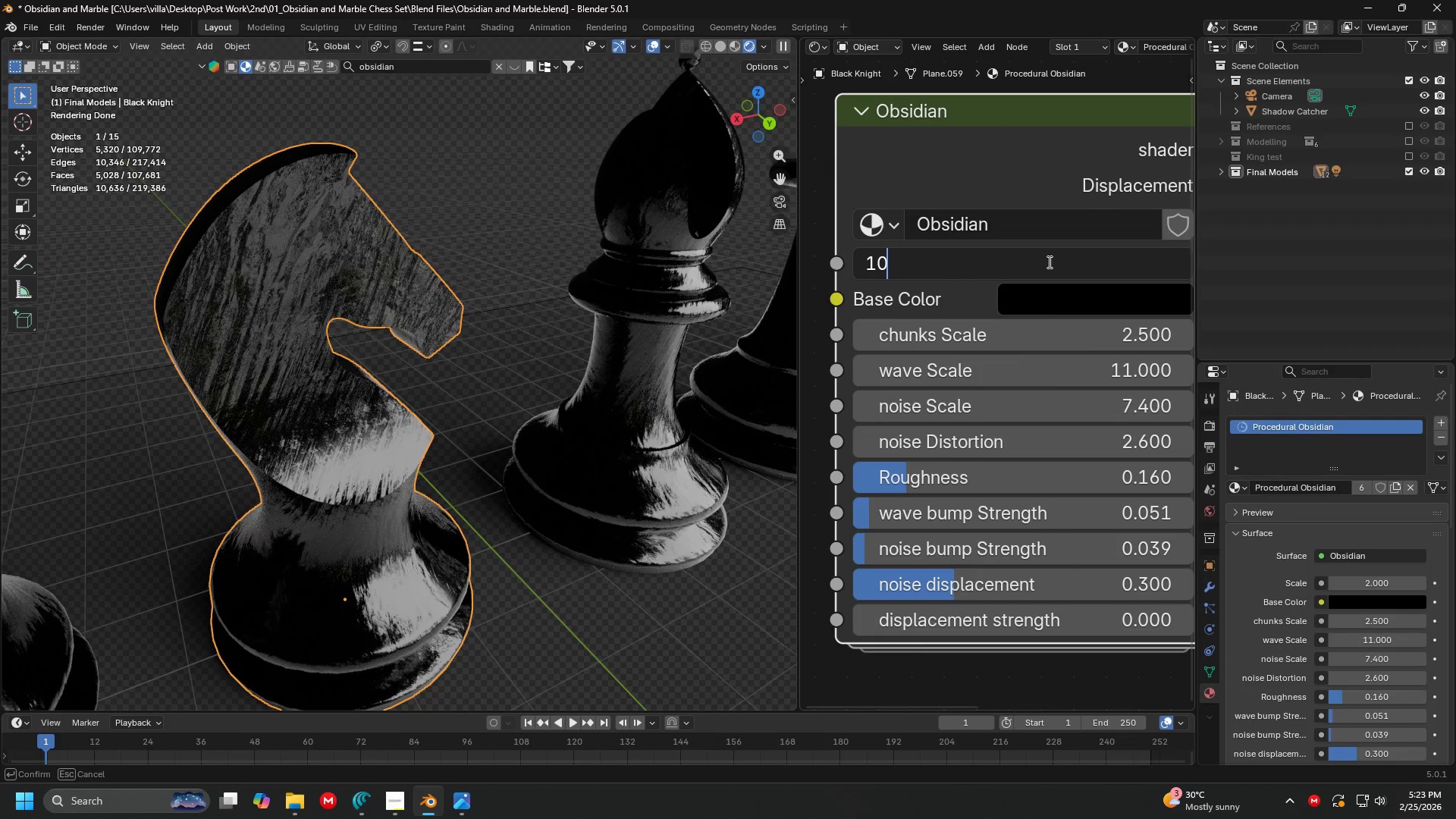 
key(Enter)
 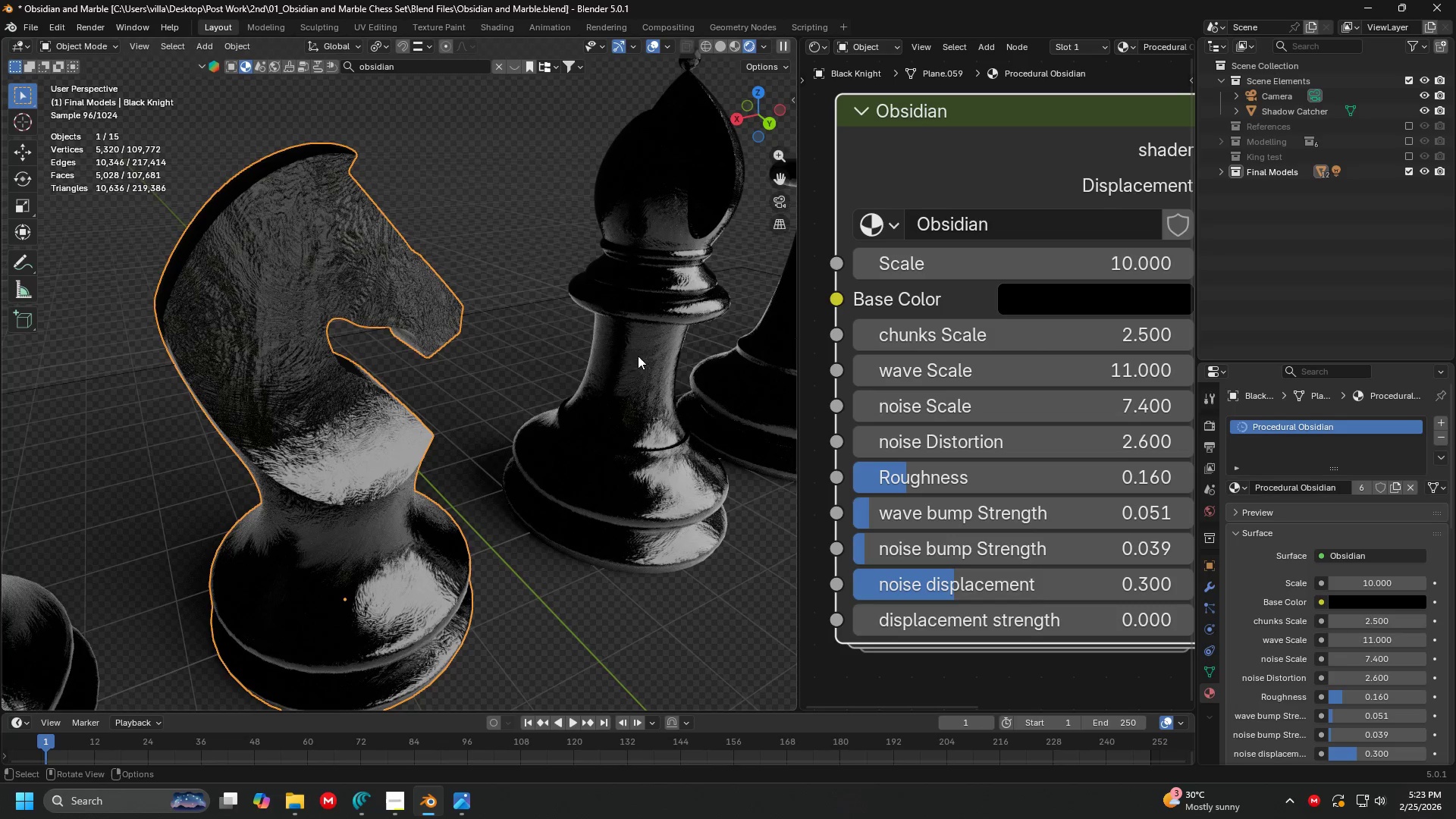 
scroll: coordinate [573, 340], scroll_direction: down, amount: 3.0
 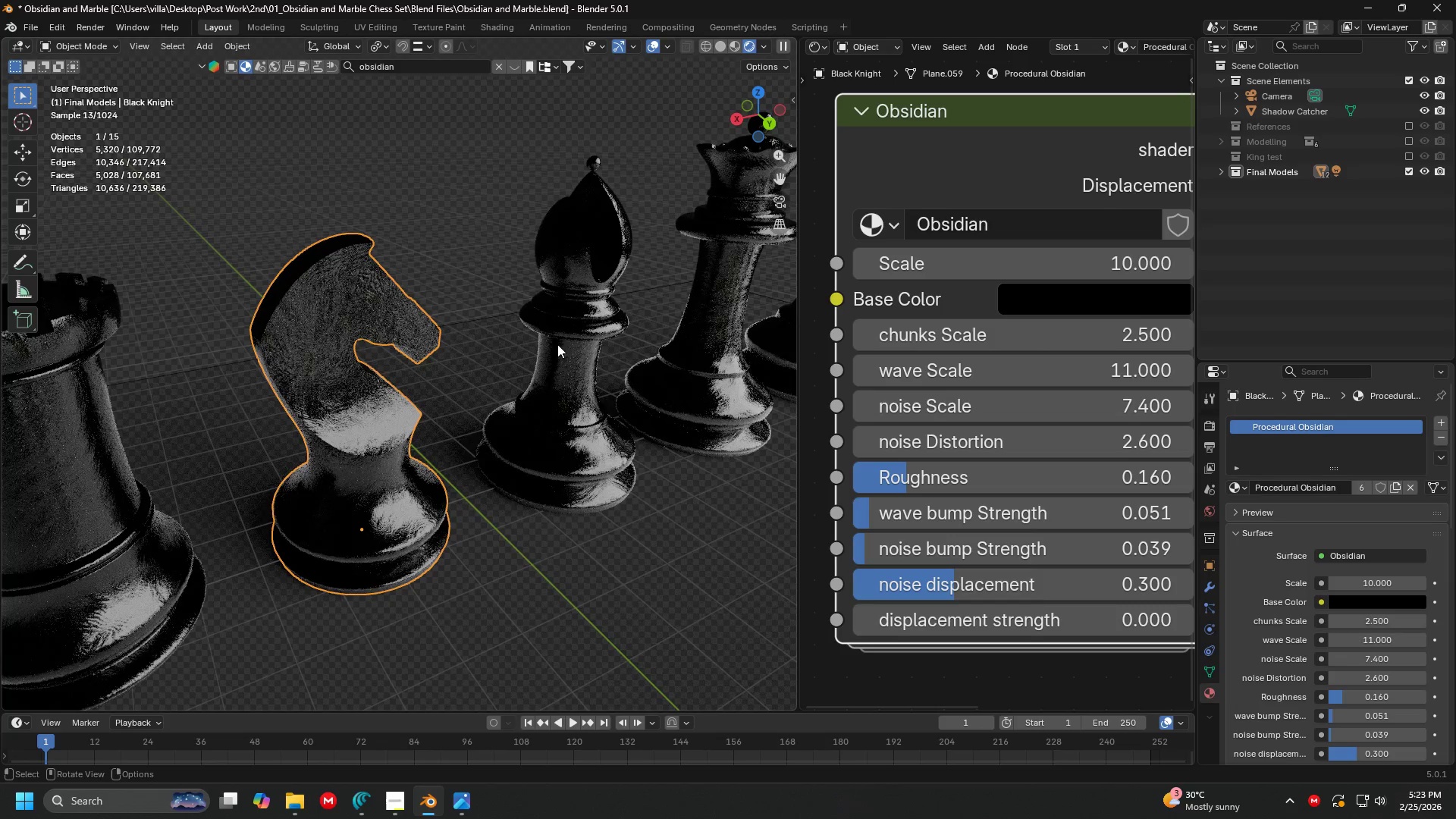 
key(Shift+ShiftLeft)
 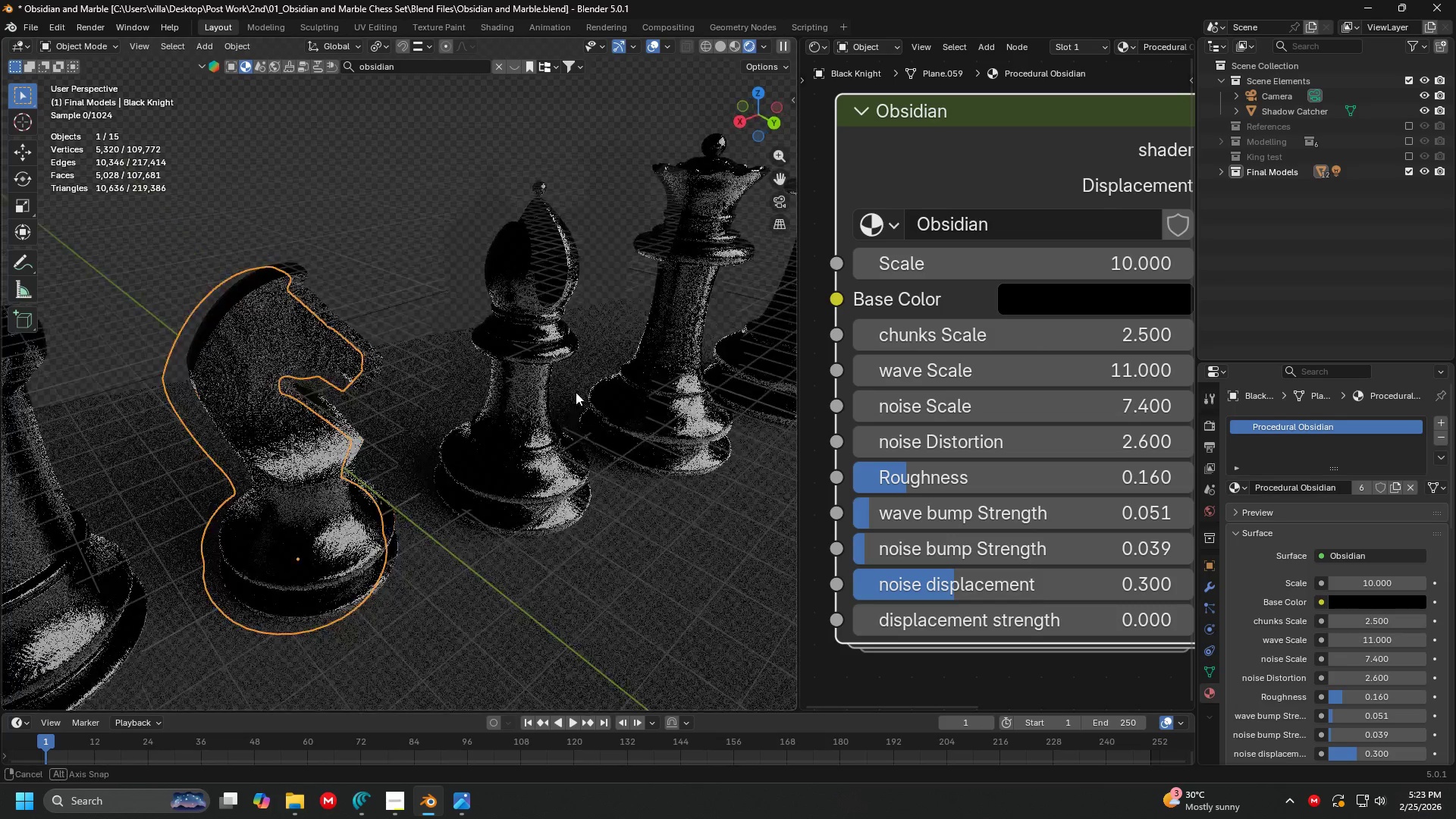 
scroll: coordinate [664, 355], scroll_direction: up, amount: 4.0
 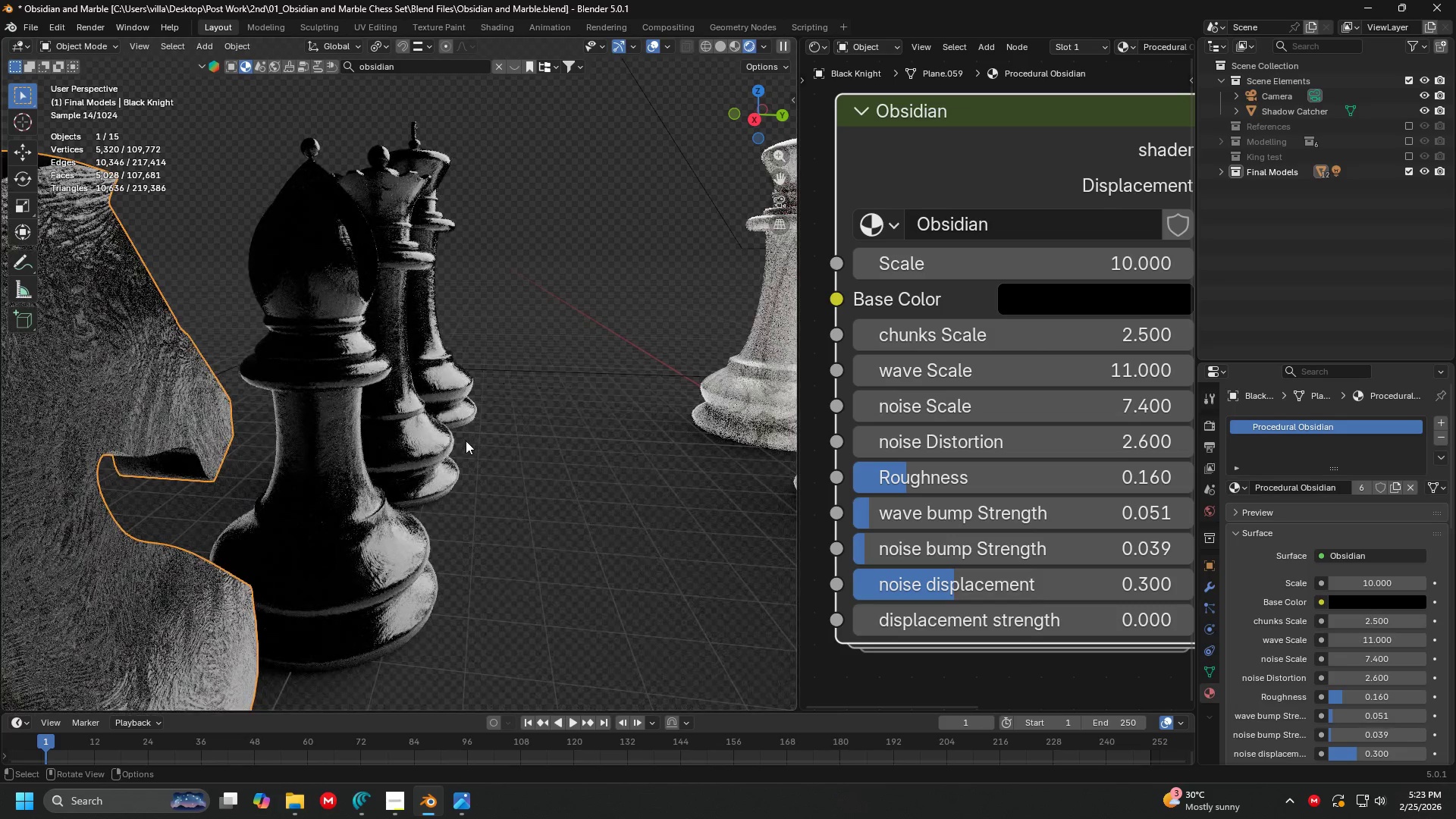 
key(Shift+ShiftLeft)
 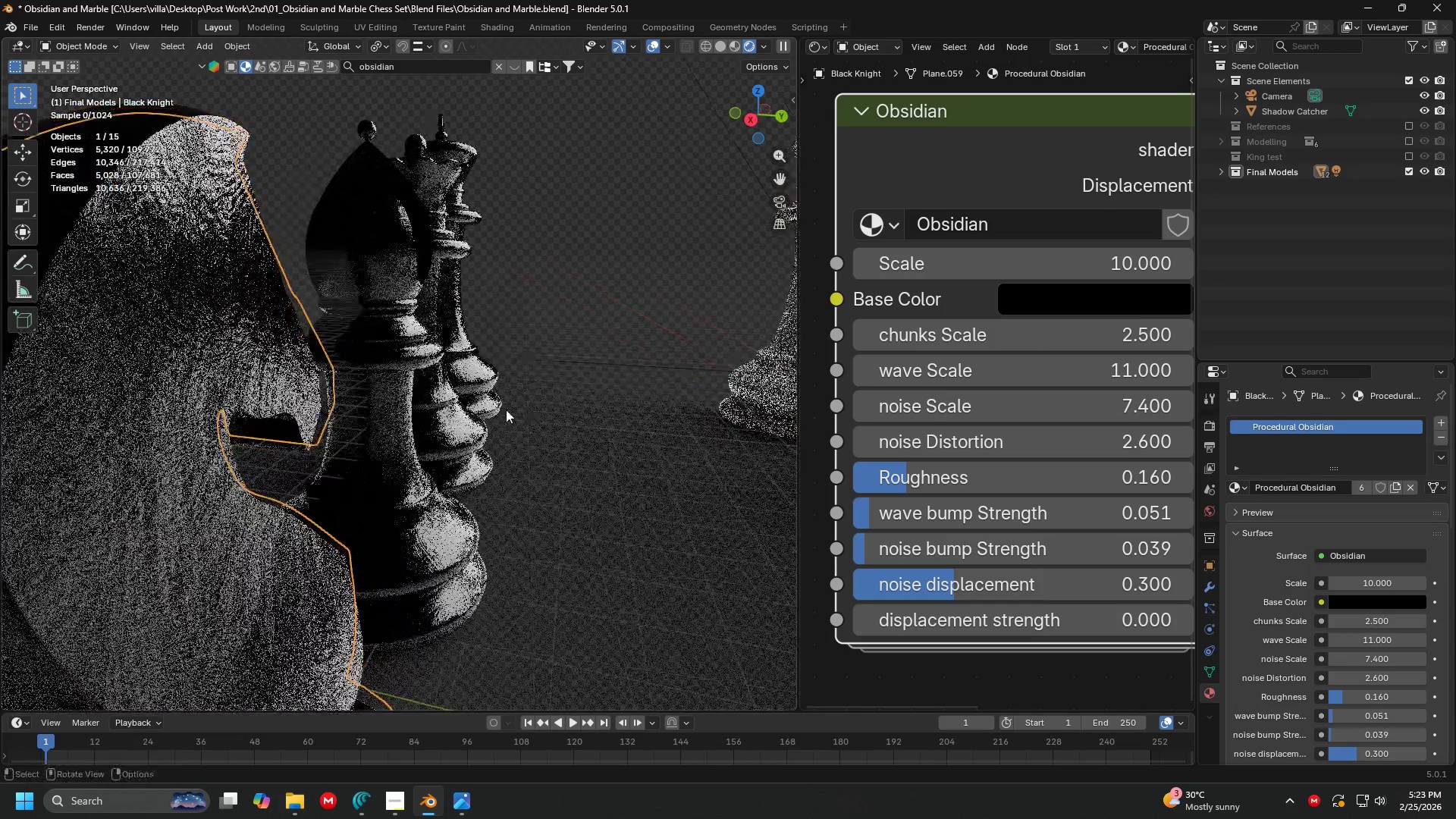 
scroll: coordinate [501, 408], scroll_direction: up, amount: 1.0